 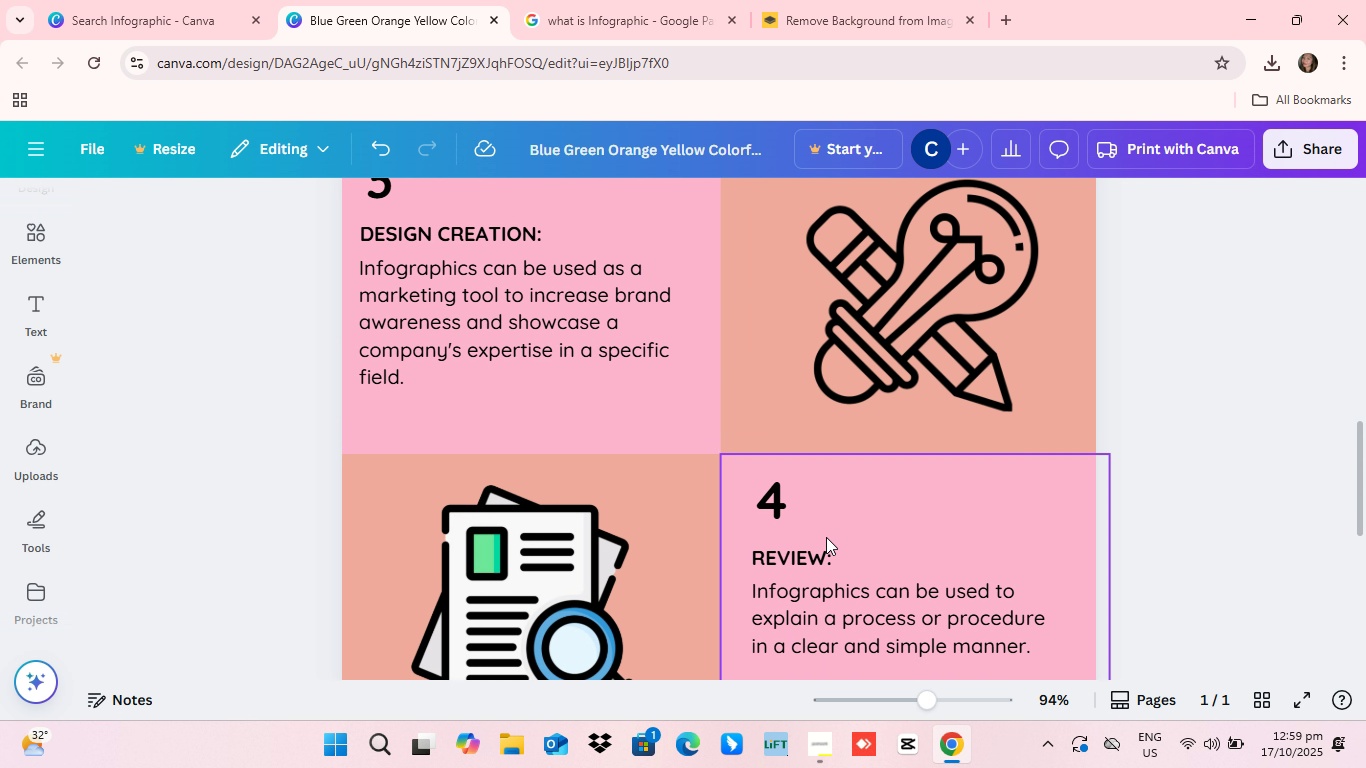 
scroll: coordinate [824, 526], scroll_direction: up, amount: 15.0
 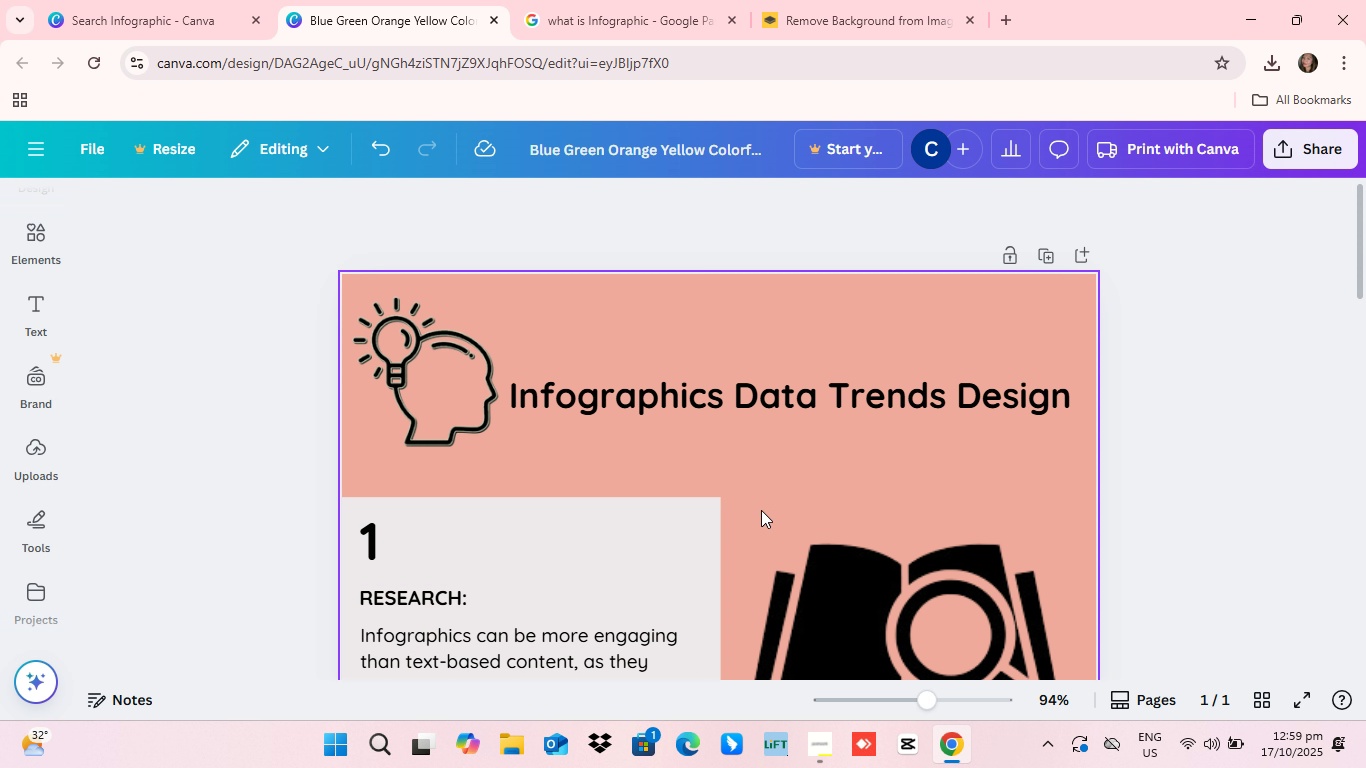 
scroll: coordinate [594, 521], scroll_direction: down, amount: 2.0
 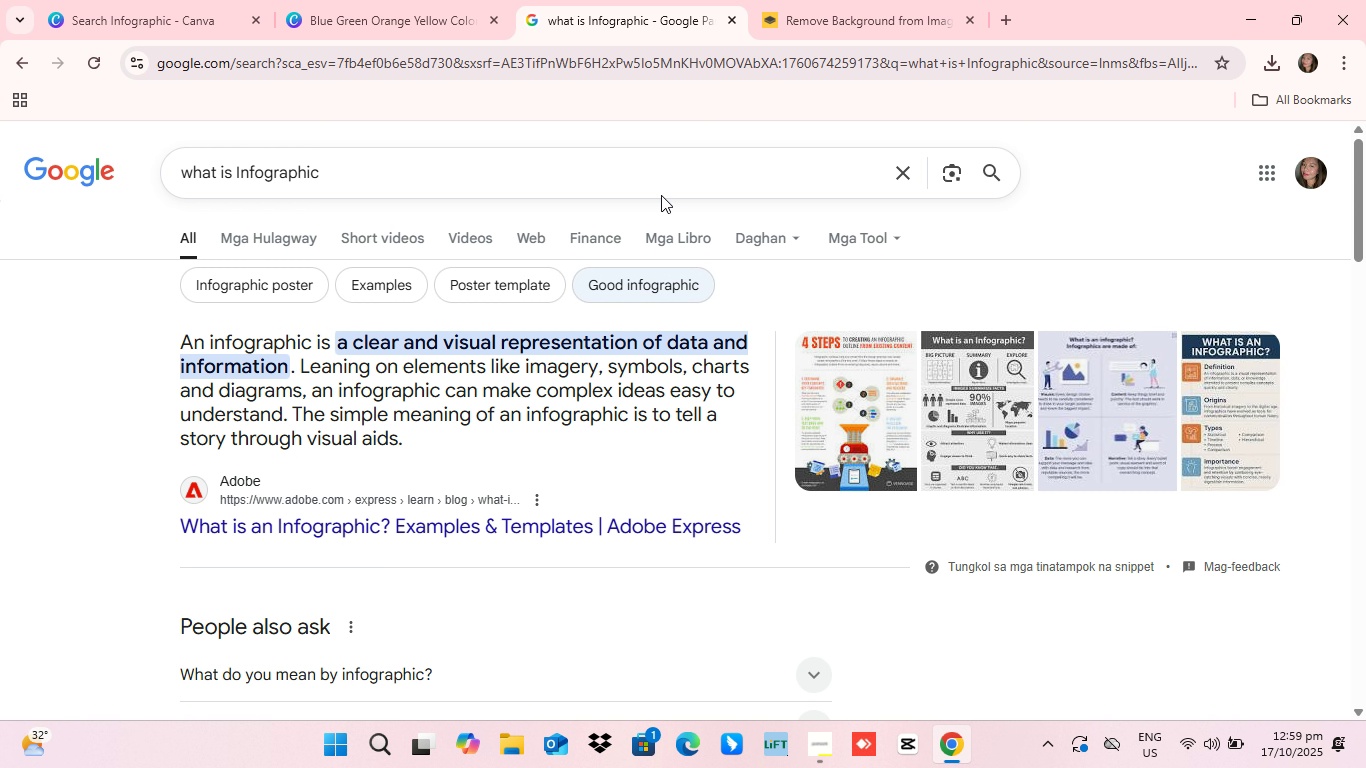 
wait(5.49)
 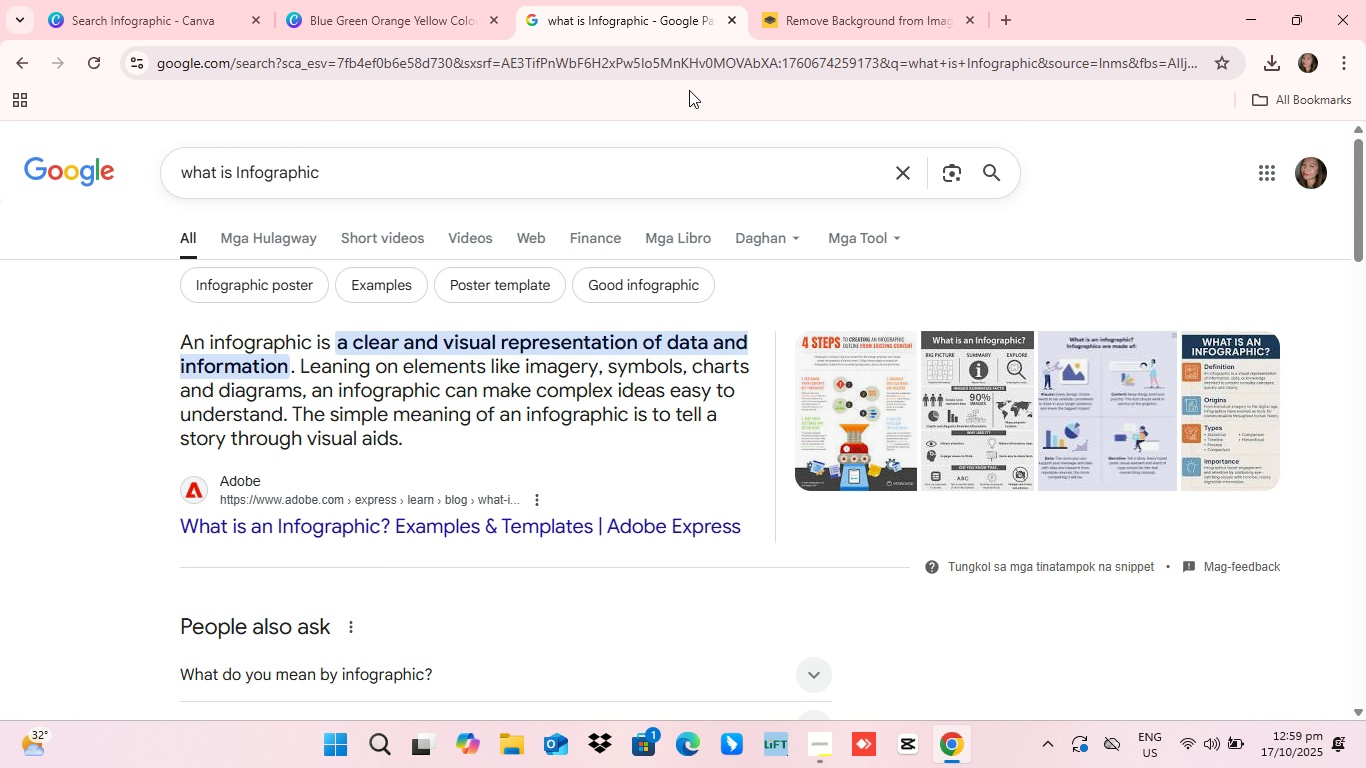 
mouse_move([691, 112])
 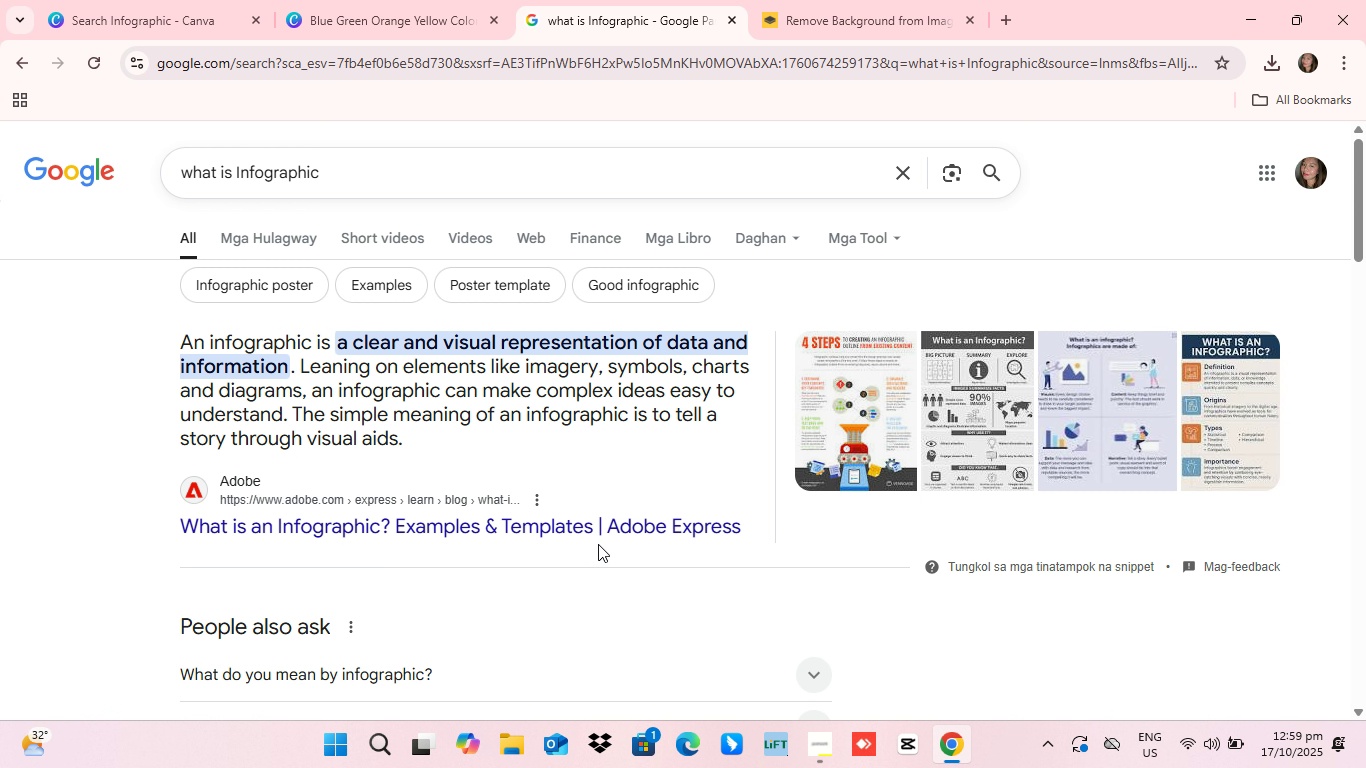 
scroll: coordinate [597, 544], scroll_direction: down, amount: 2.0
 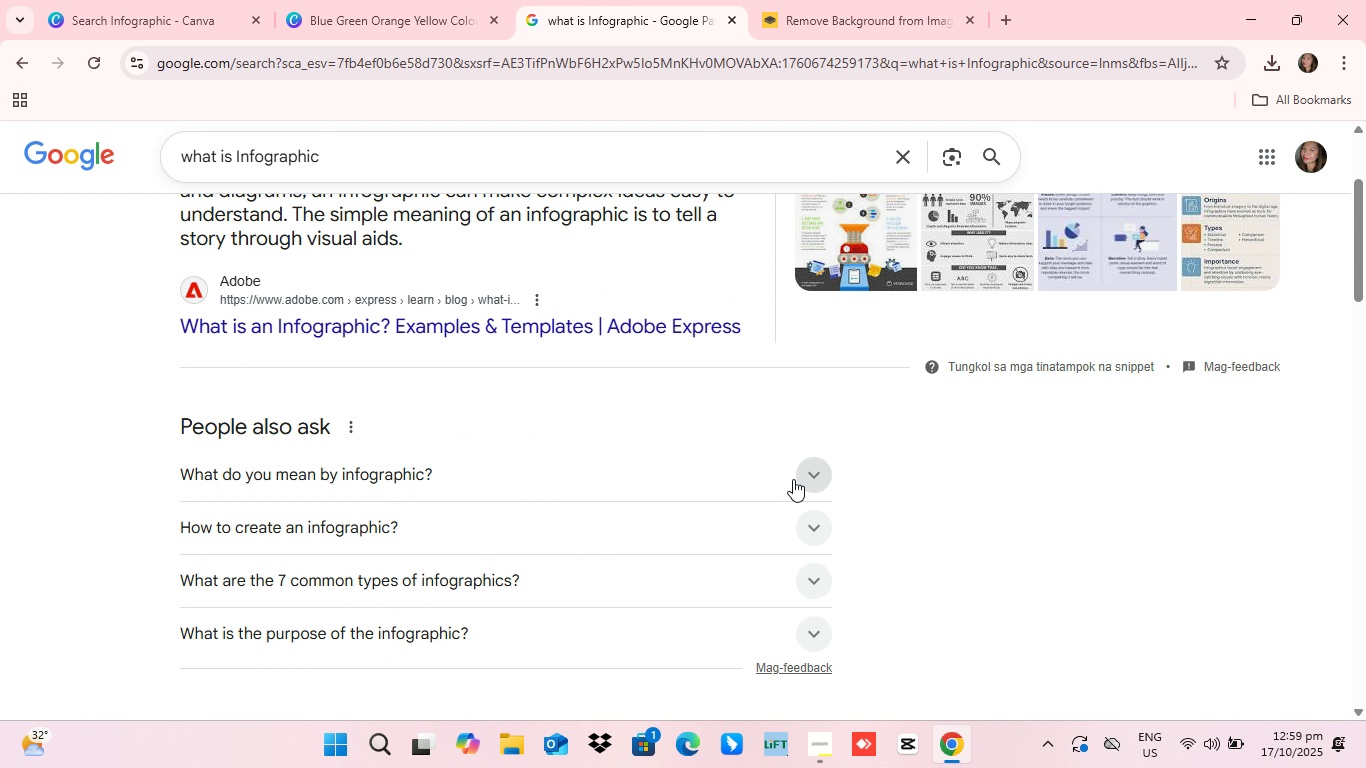 
left_click([806, 481])
 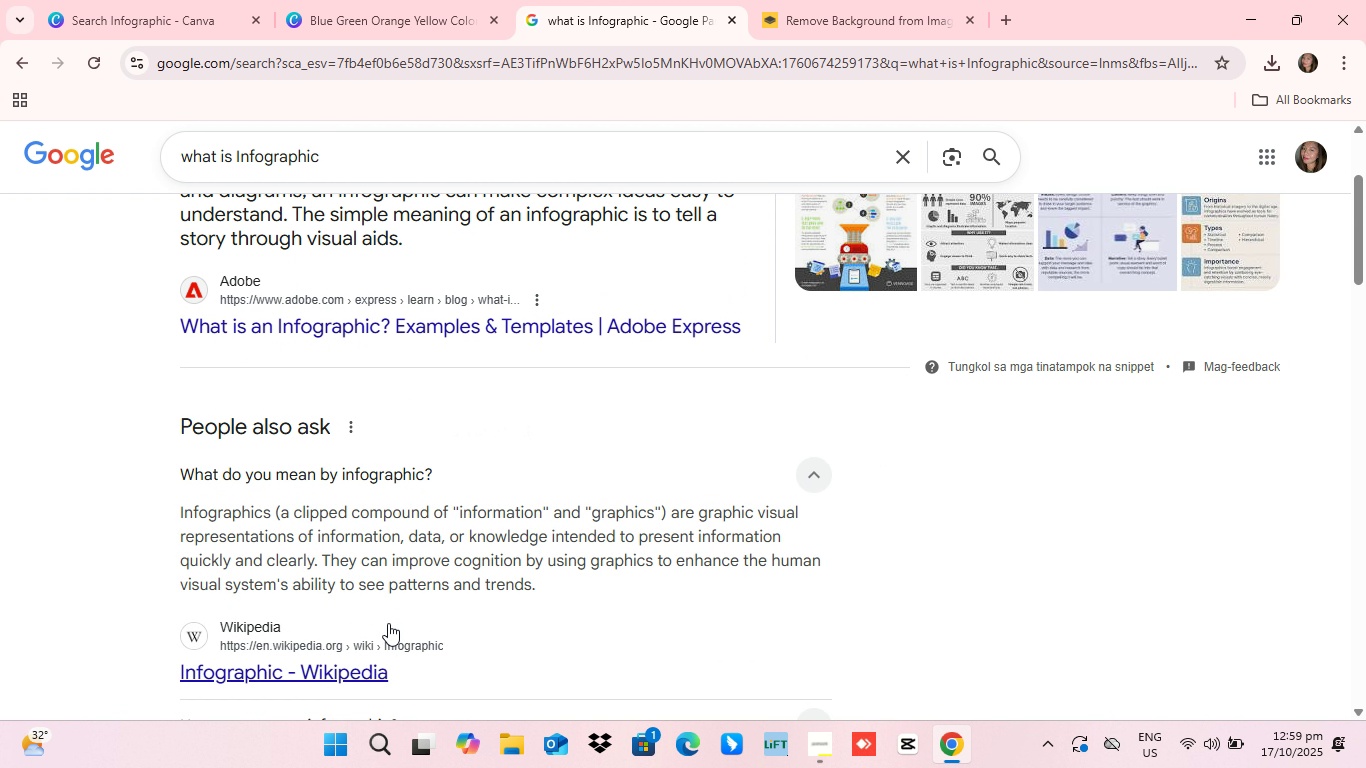 
mouse_move([397, 595])
 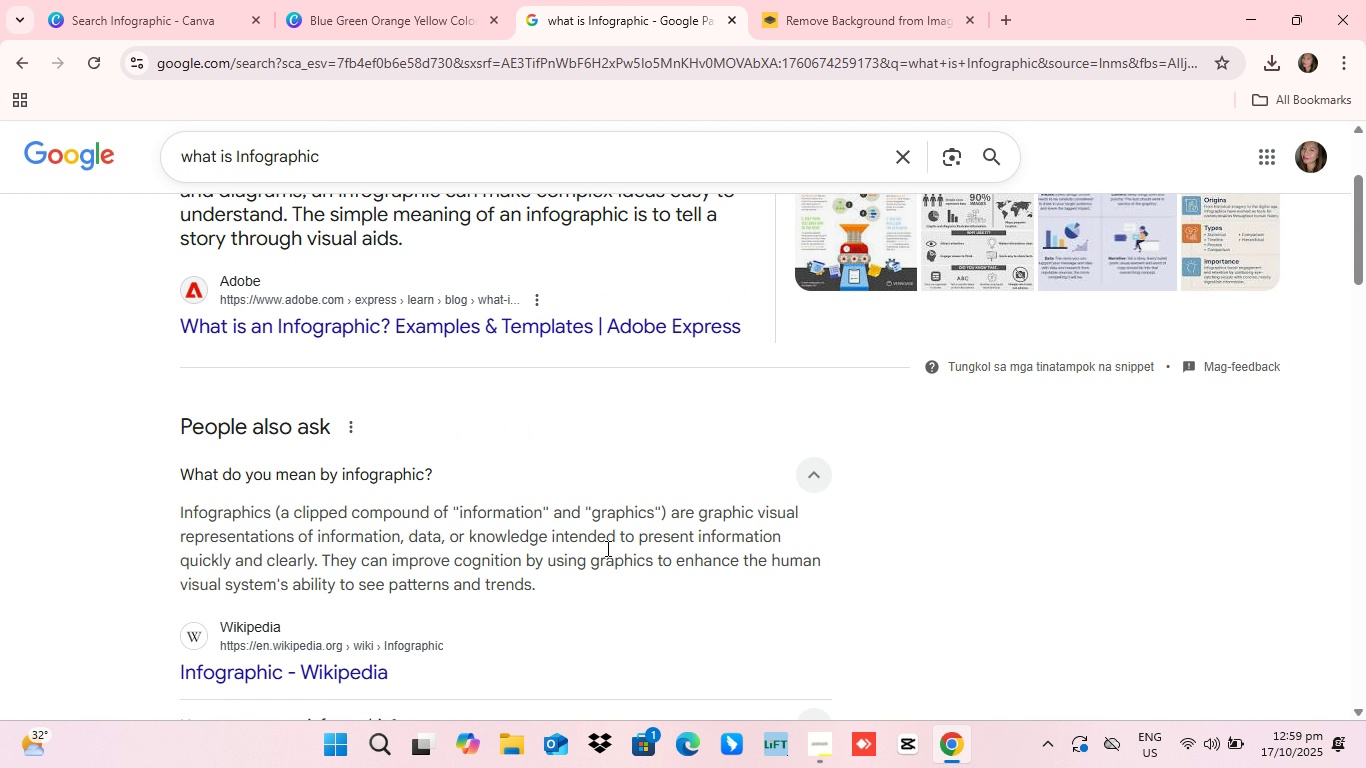 
scroll: coordinate [606, 552], scroll_direction: down, amount: 2.0
 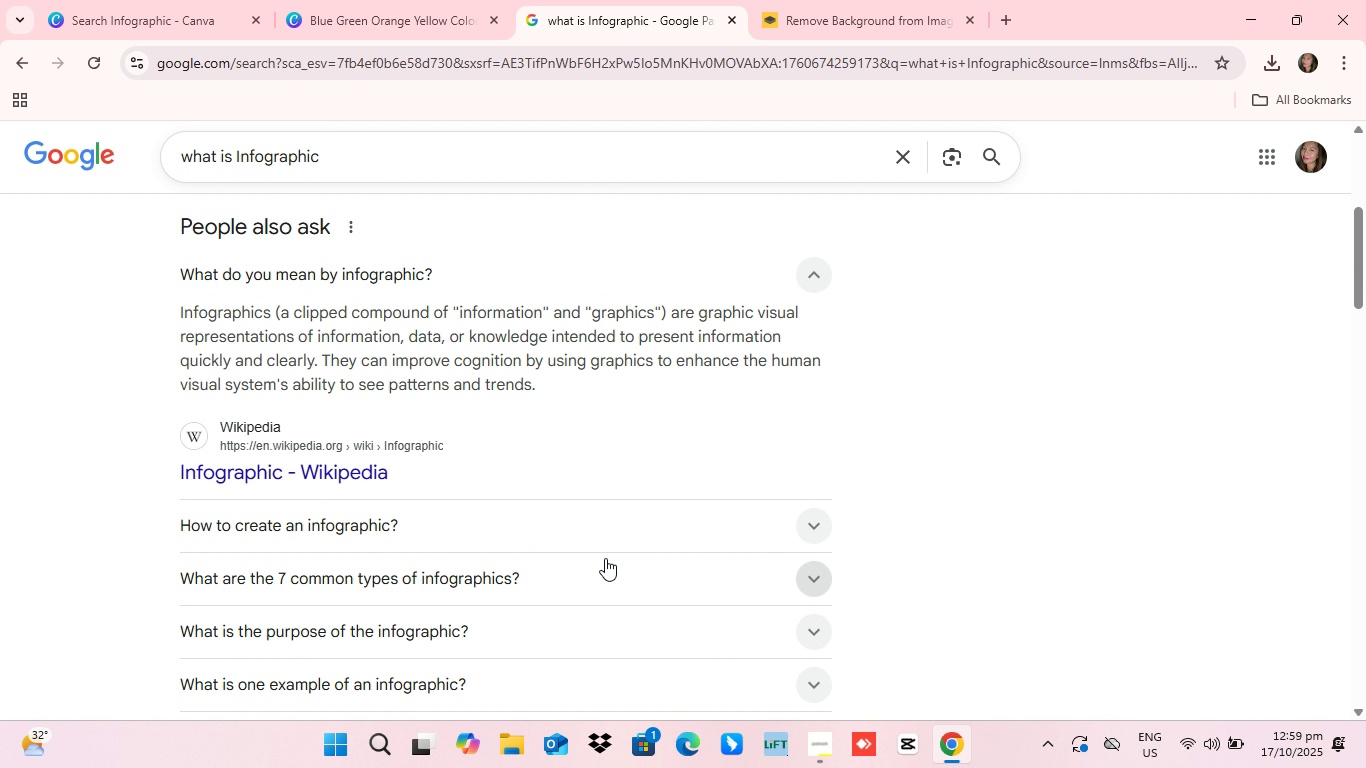 
scroll: coordinate [605, 559], scroll_direction: up, amount: 4.0
 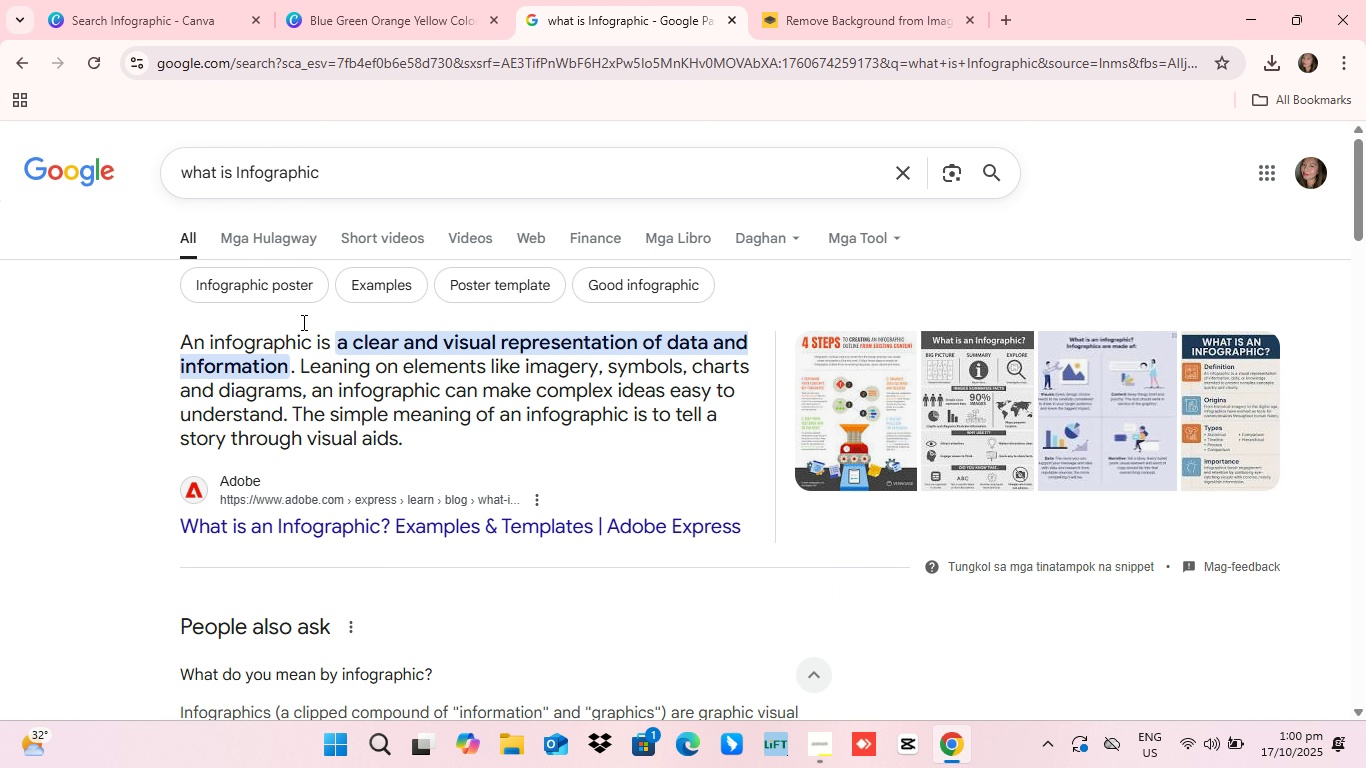 
left_click([265, 240])
 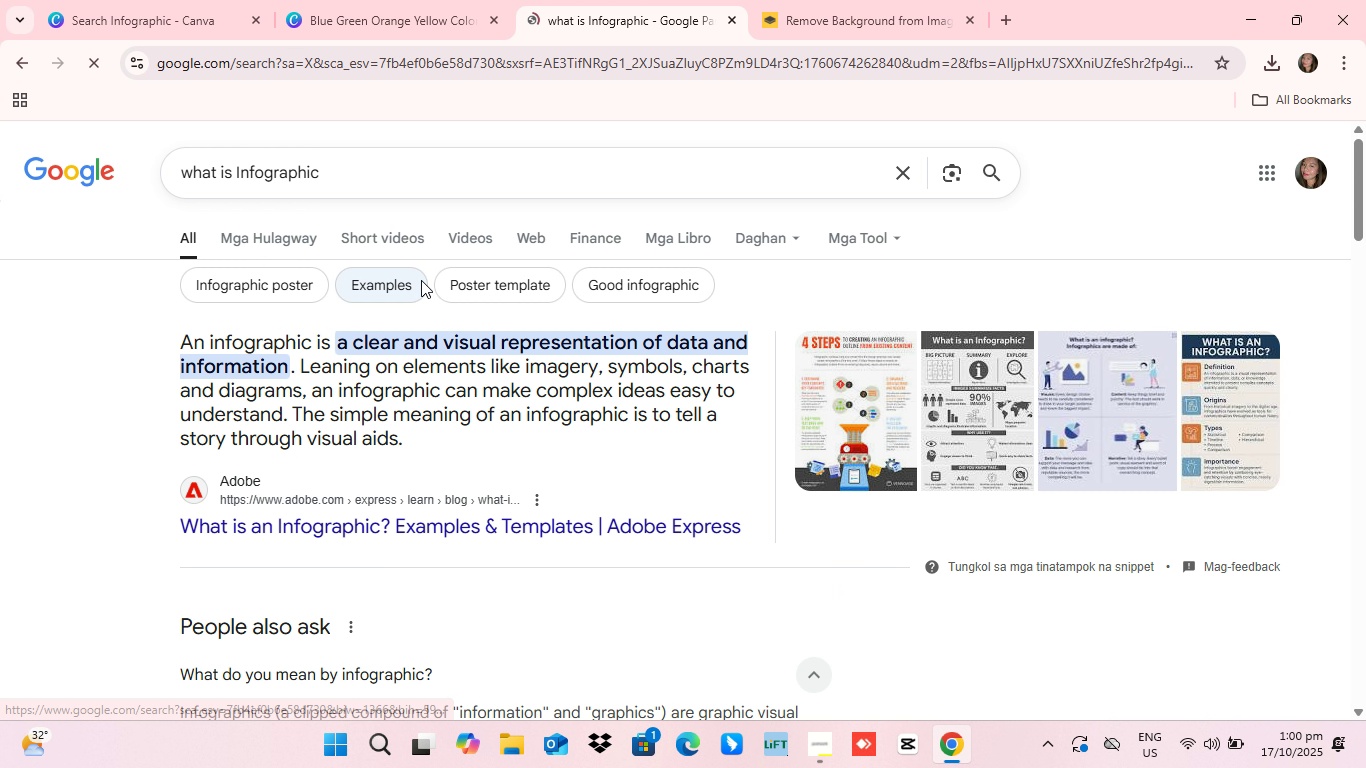 
left_click([421, 279])
 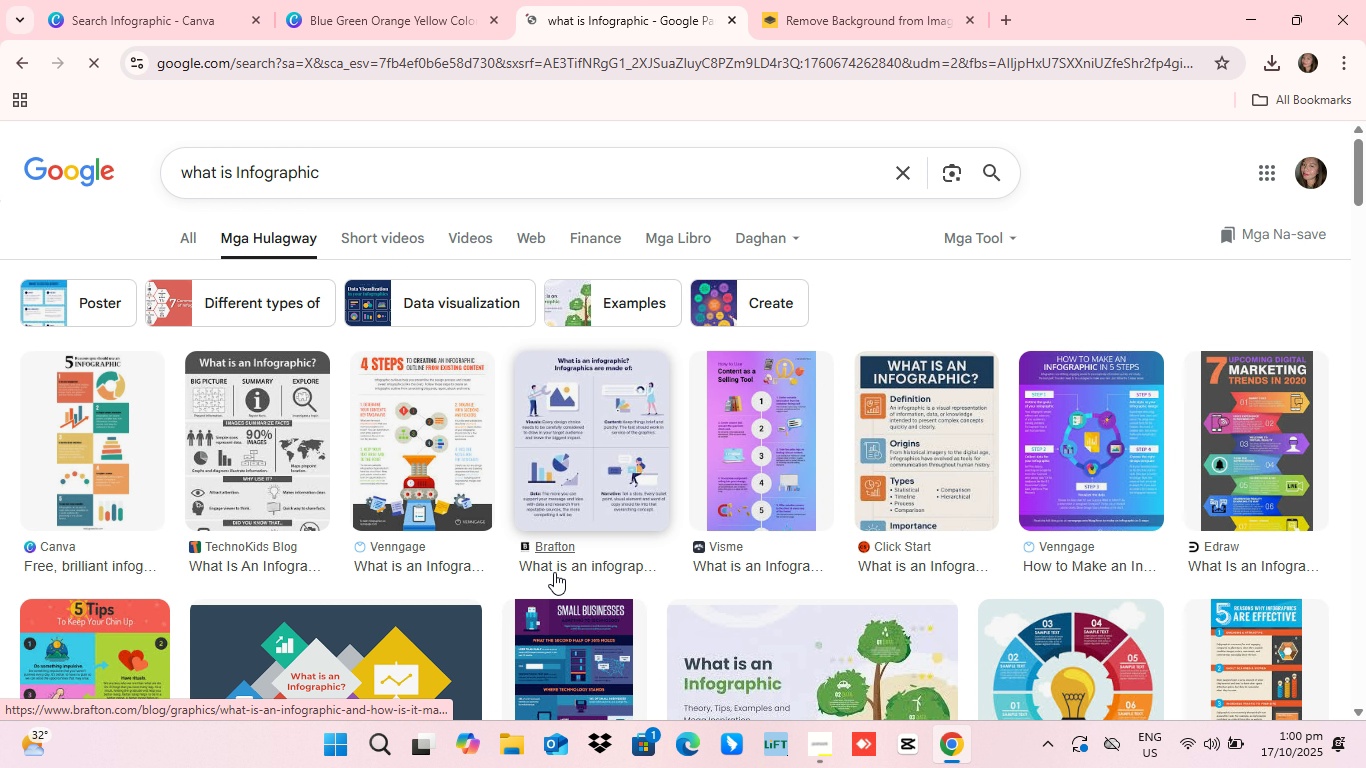 
scroll: coordinate [553, 577], scroll_direction: down, amount: 14.0
 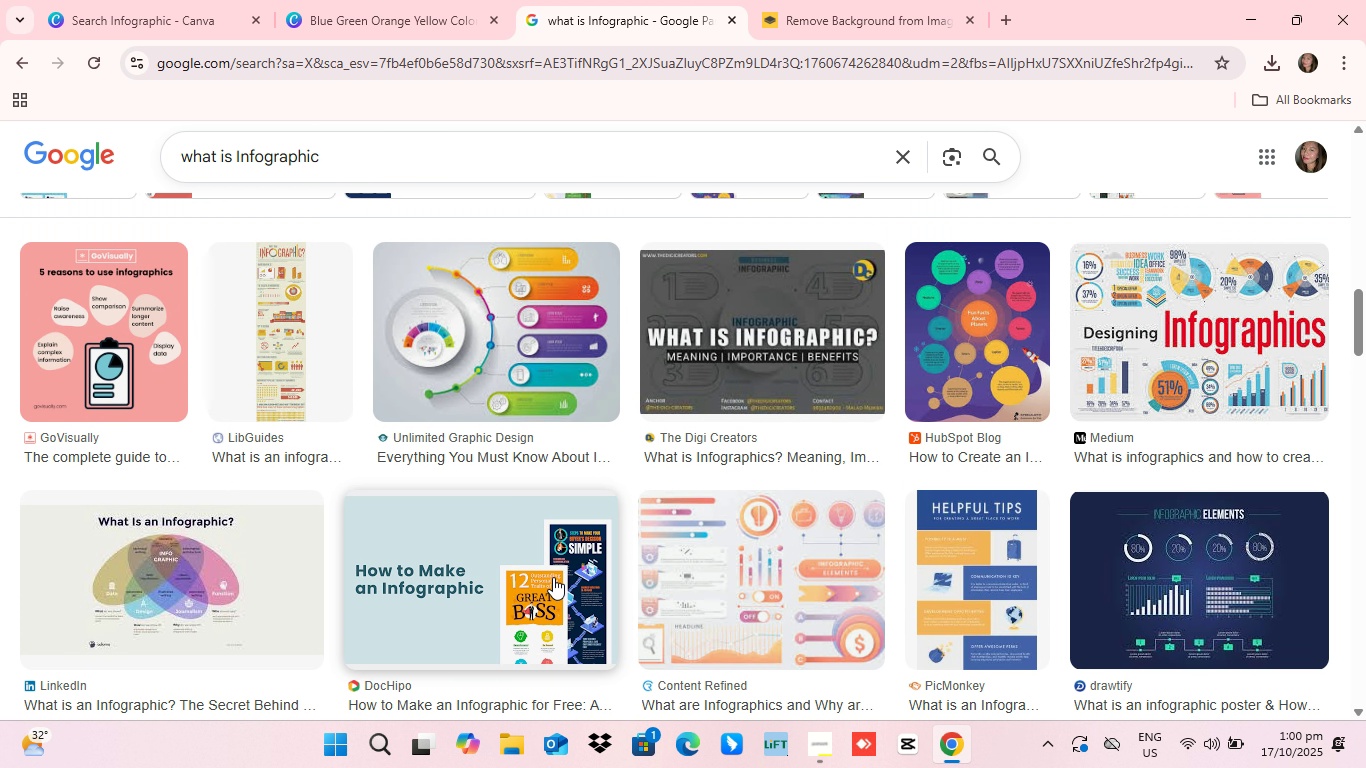 
scroll: coordinate [553, 577], scroll_direction: up, amount: 3.0
 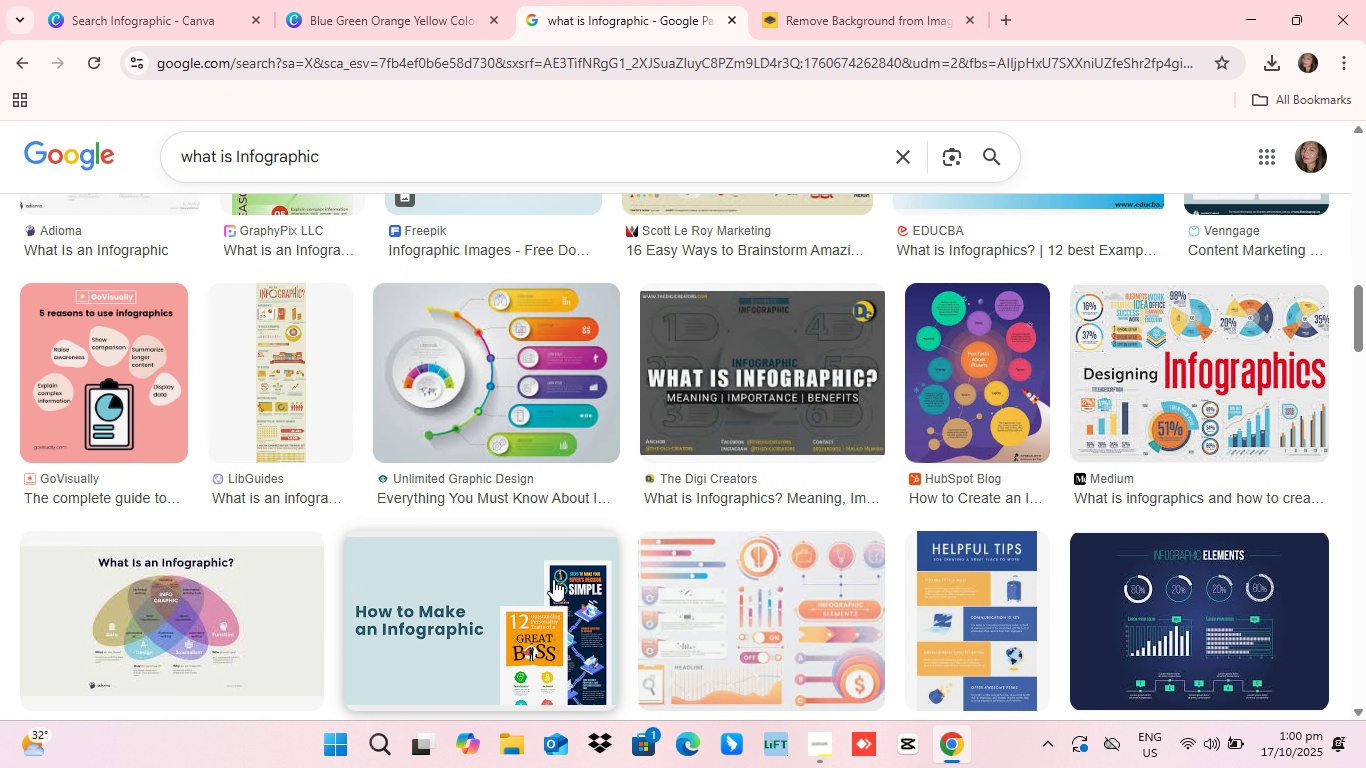 
scroll: coordinate [552, 586], scroll_direction: down, amount: 15.0
 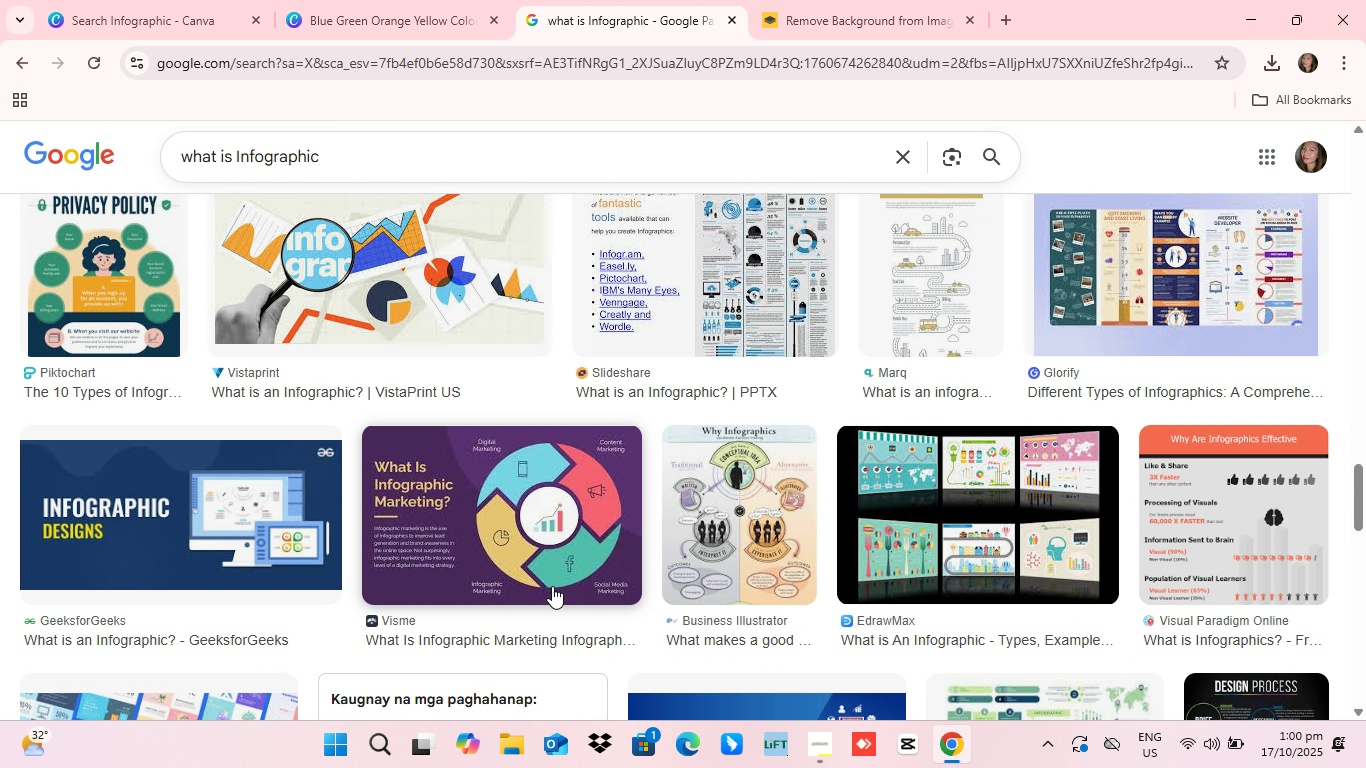 
scroll: coordinate [552, 591], scroll_direction: up, amount: 30.0
 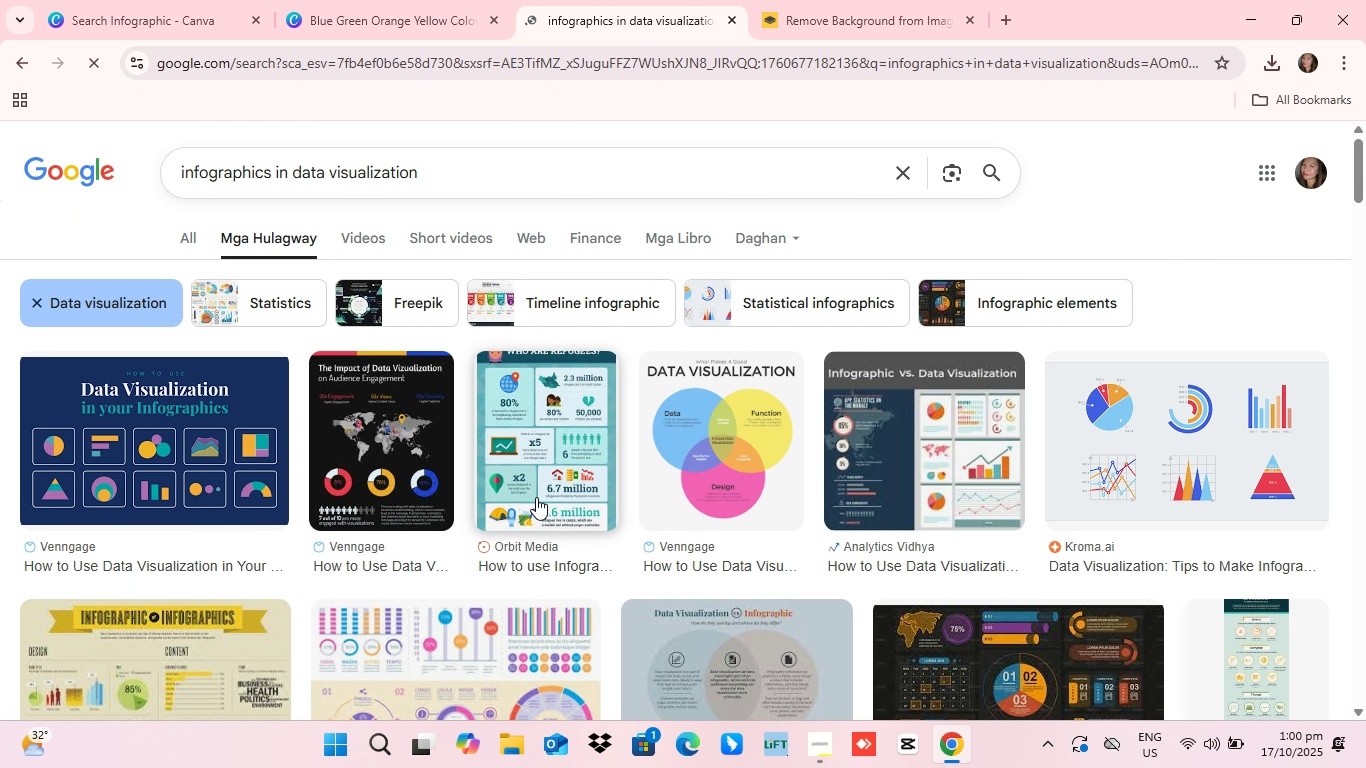 
scroll: coordinate [744, 409], scroll_direction: down, amount: 3.0
 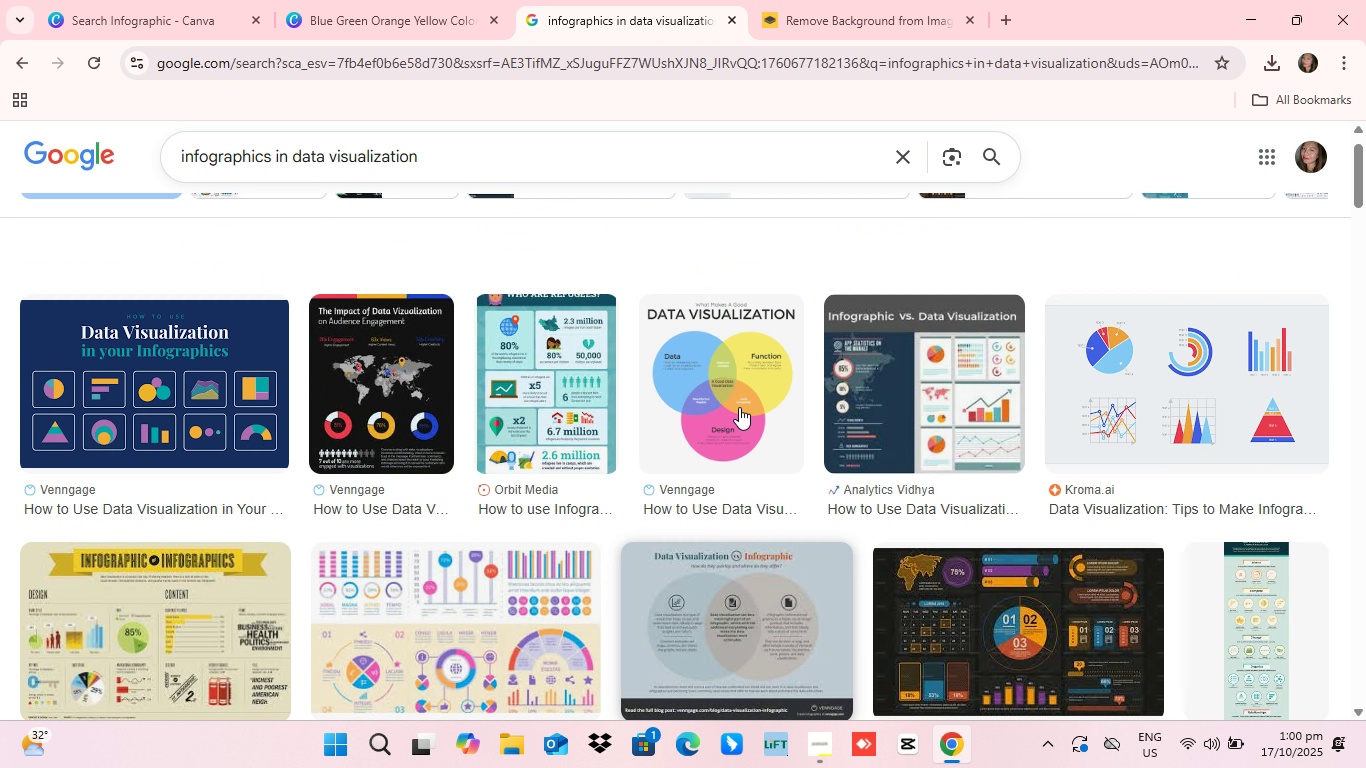 
scroll: coordinate [739, 408], scroll_direction: up, amount: 4.0
 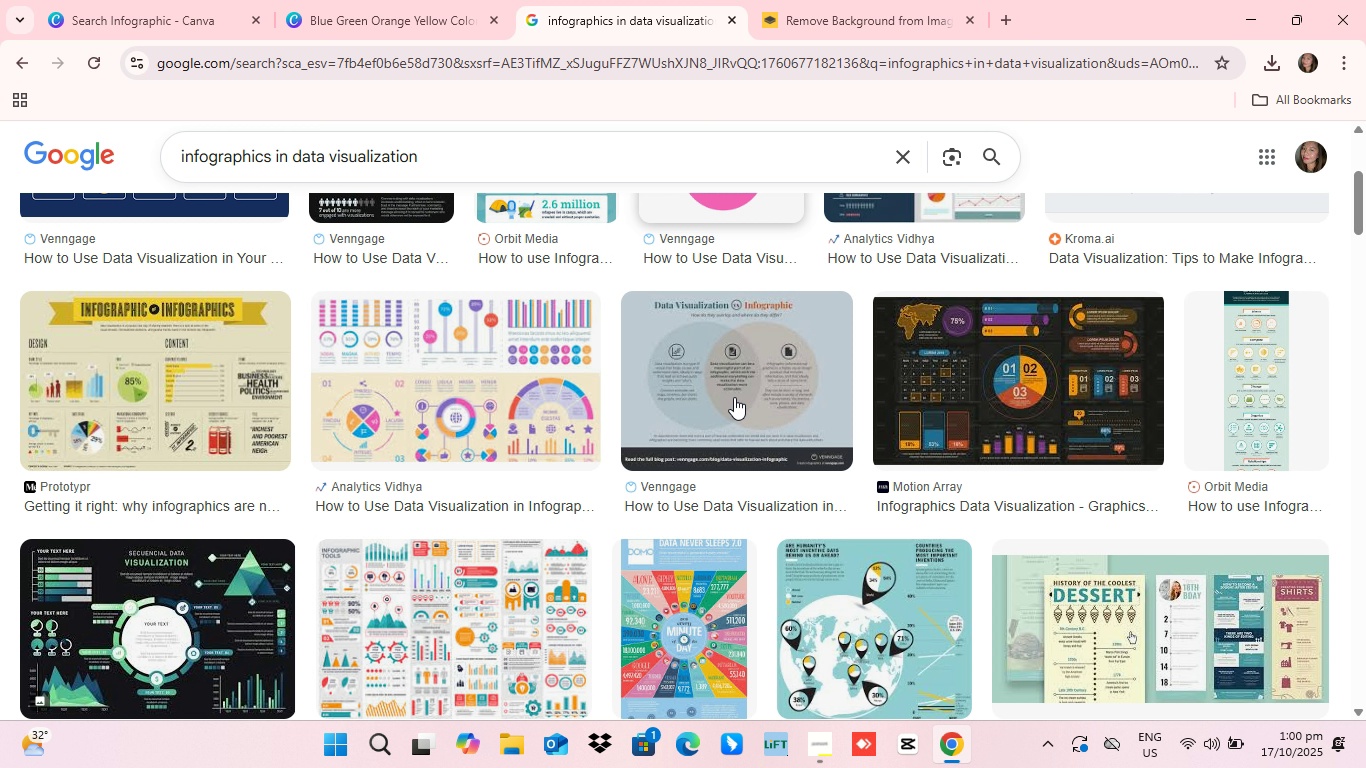 
scroll: coordinate [734, 397], scroll_direction: down, amount: 5.0
 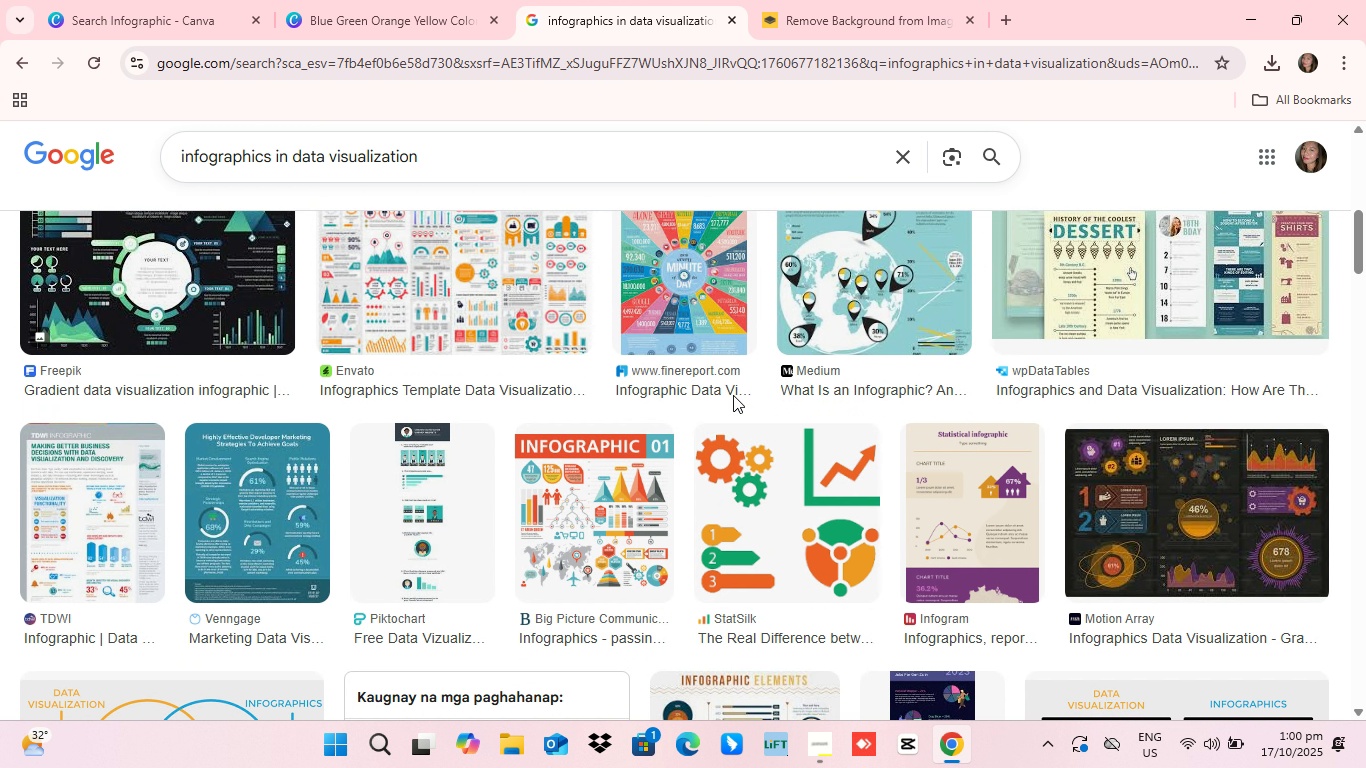 
scroll: coordinate [733, 395], scroll_direction: up, amount: 8.0
 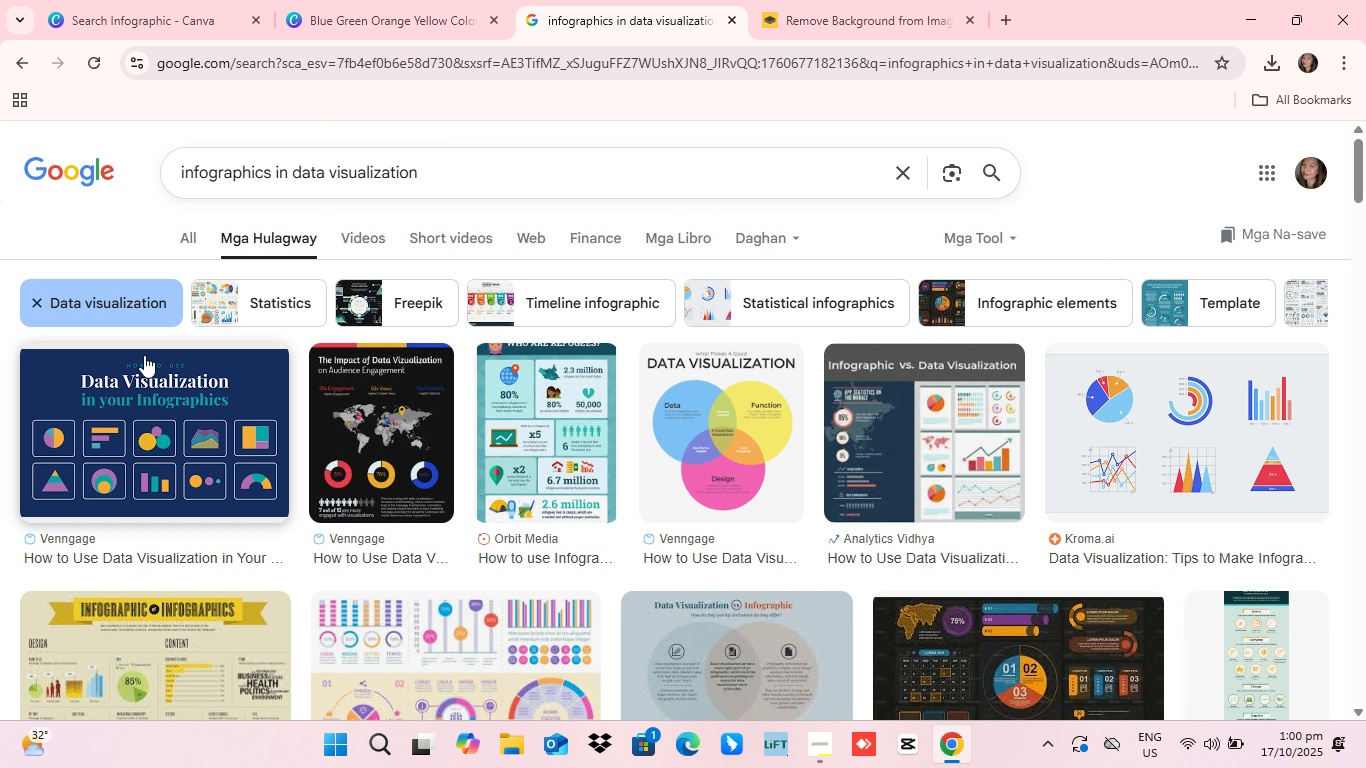 
scroll: coordinate [756, 552], scroll_direction: down, amount: 3.0
 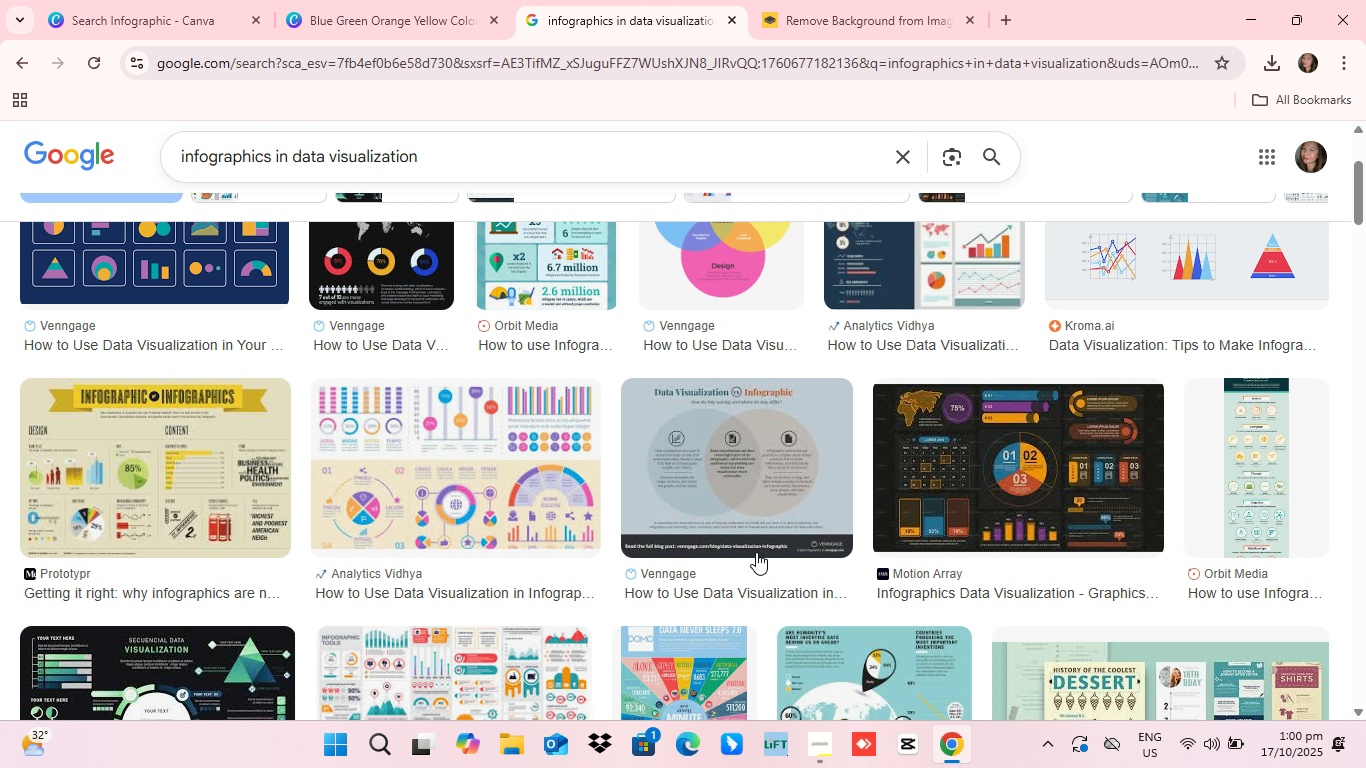 
scroll: coordinate [756, 552], scroll_direction: up, amount: 8.0
 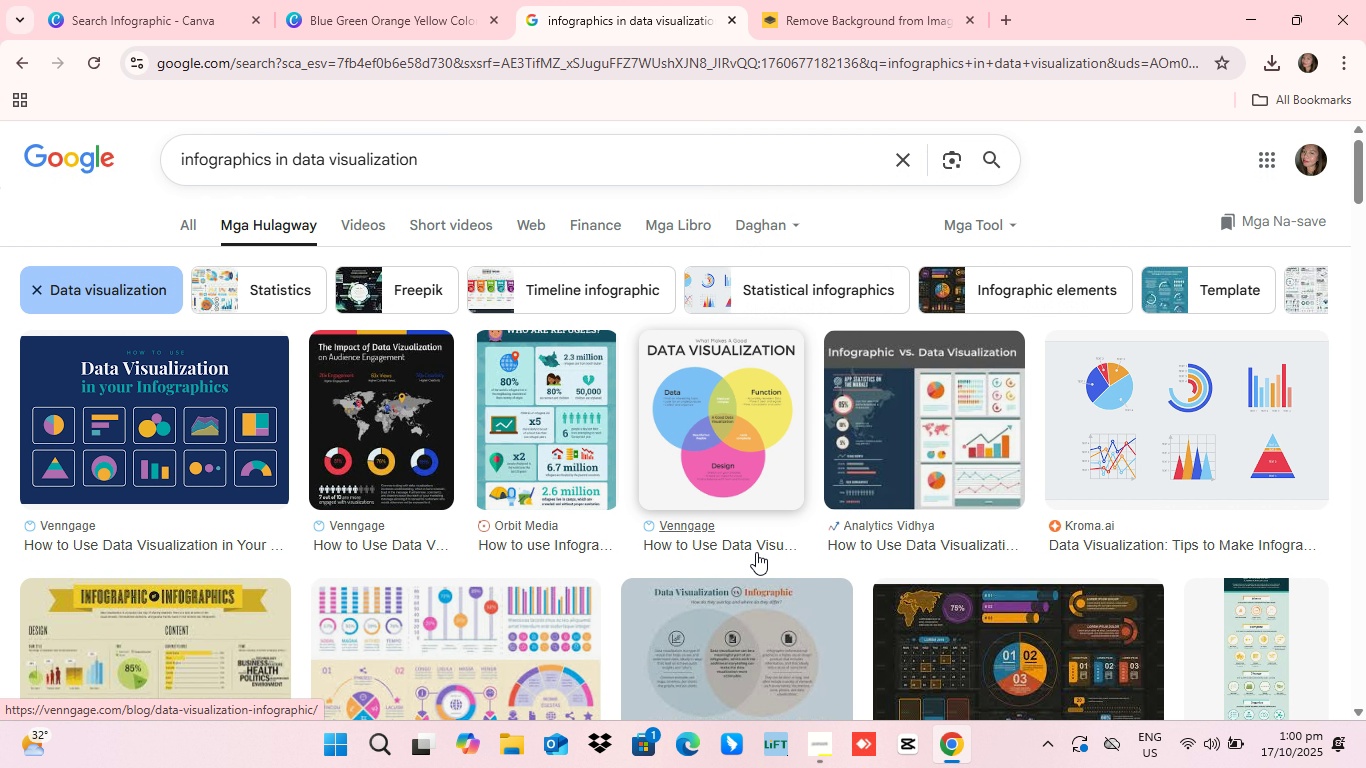 
scroll: coordinate [756, 552], scroll_direction: down, amount: 2.0
 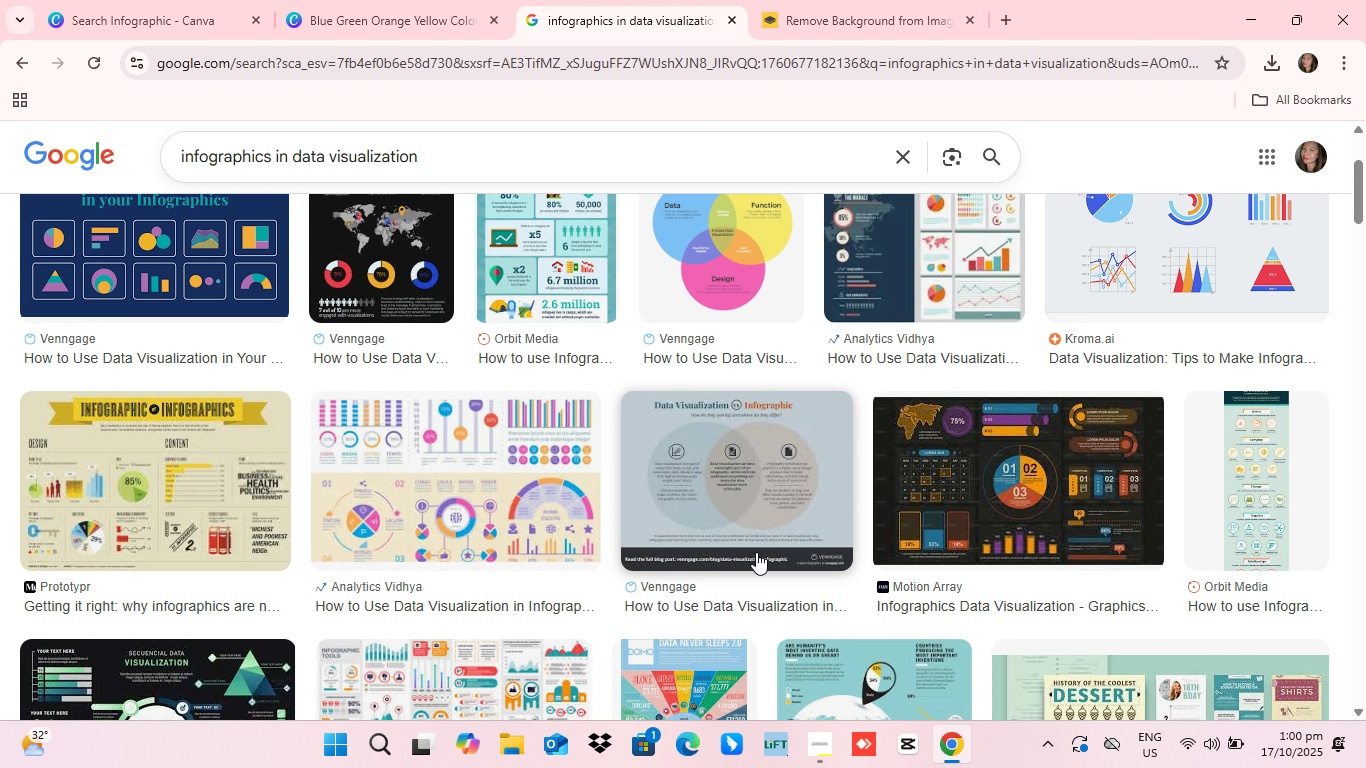 
scroll: coordinate [756, 552], scroll_direction: up, amount: 10.0
 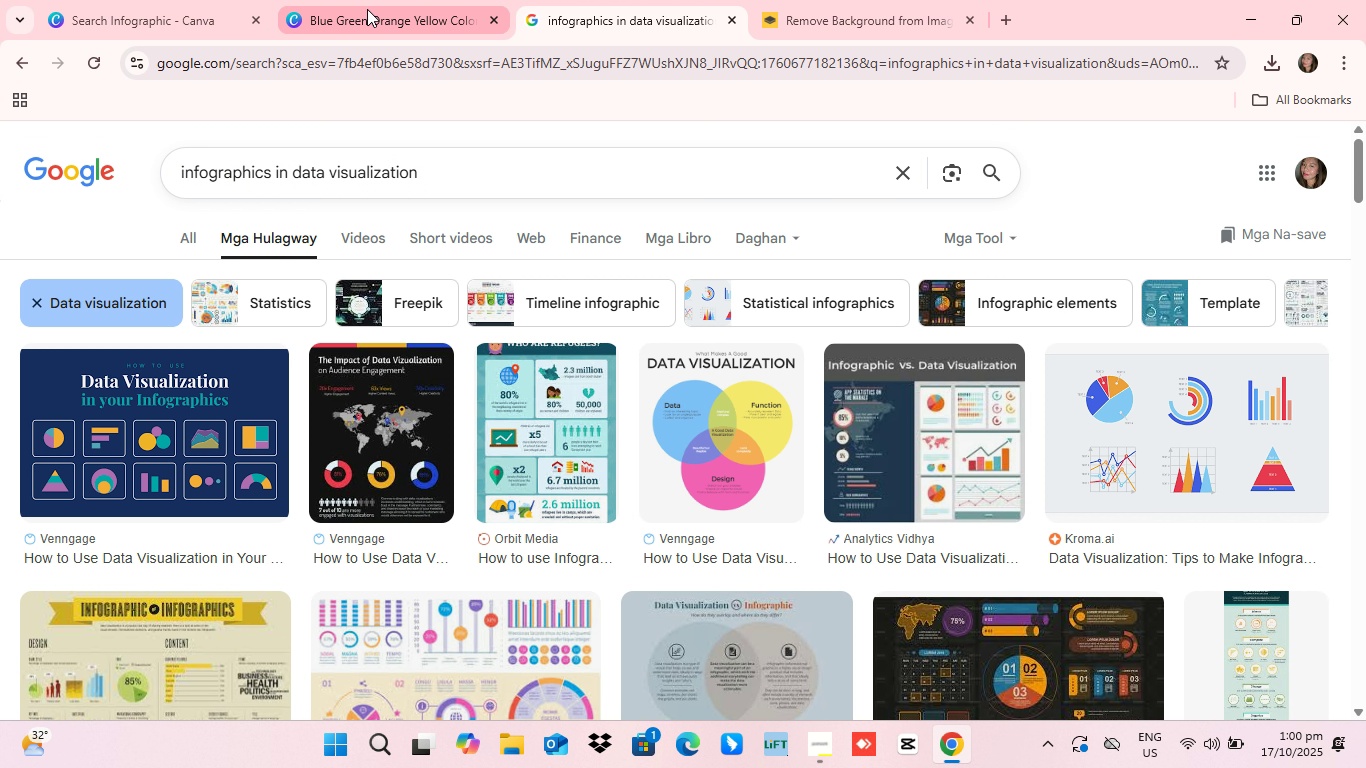 
left_click([368, 9])
 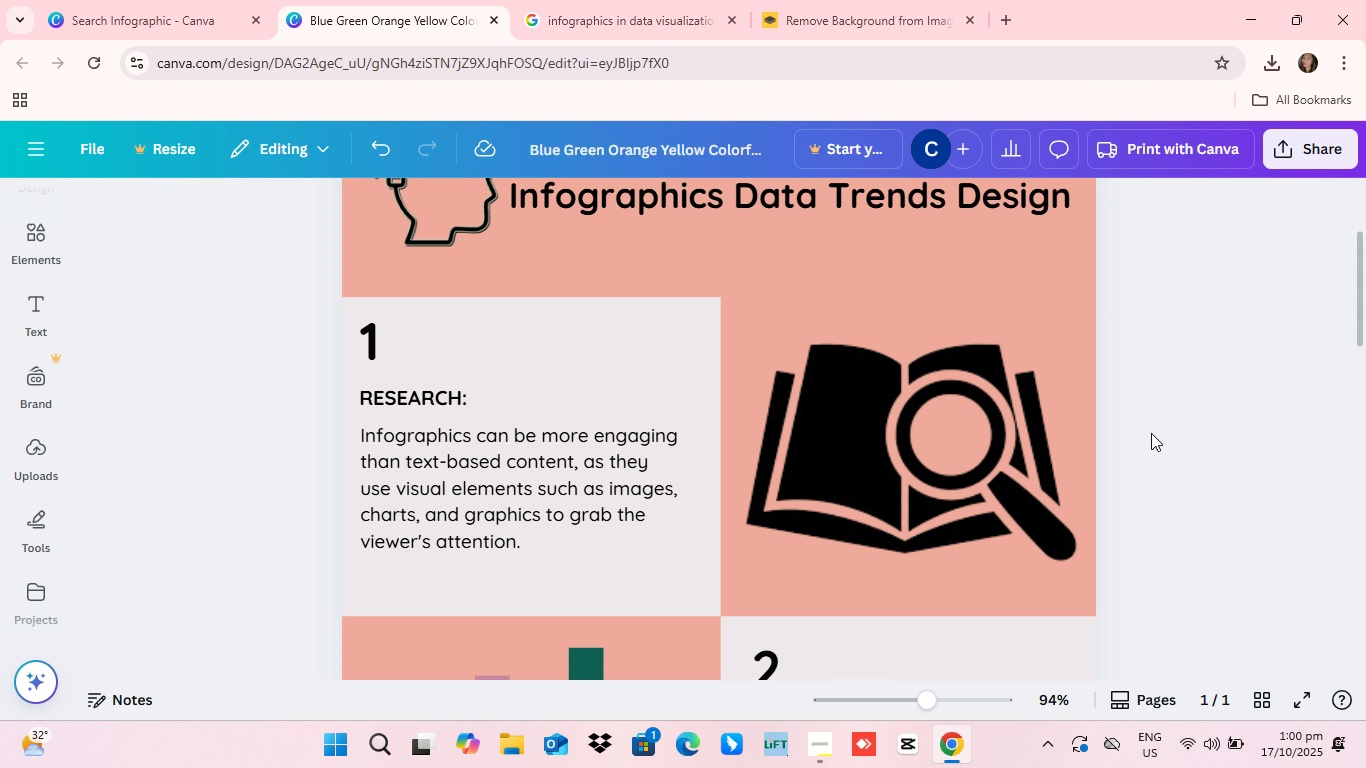 
wait(8.38)
 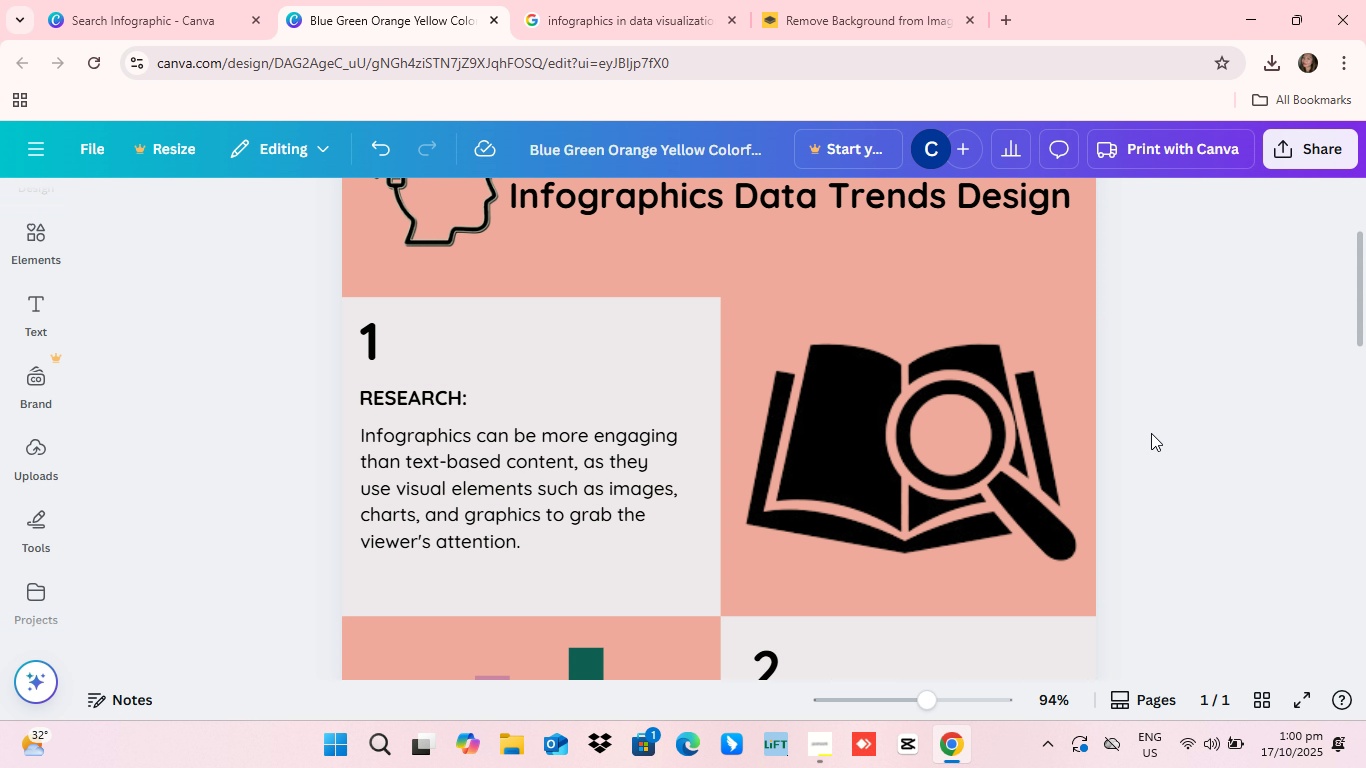 
scroll: coordinate [730, 449], scroll_direction: down, amount: 18.0
 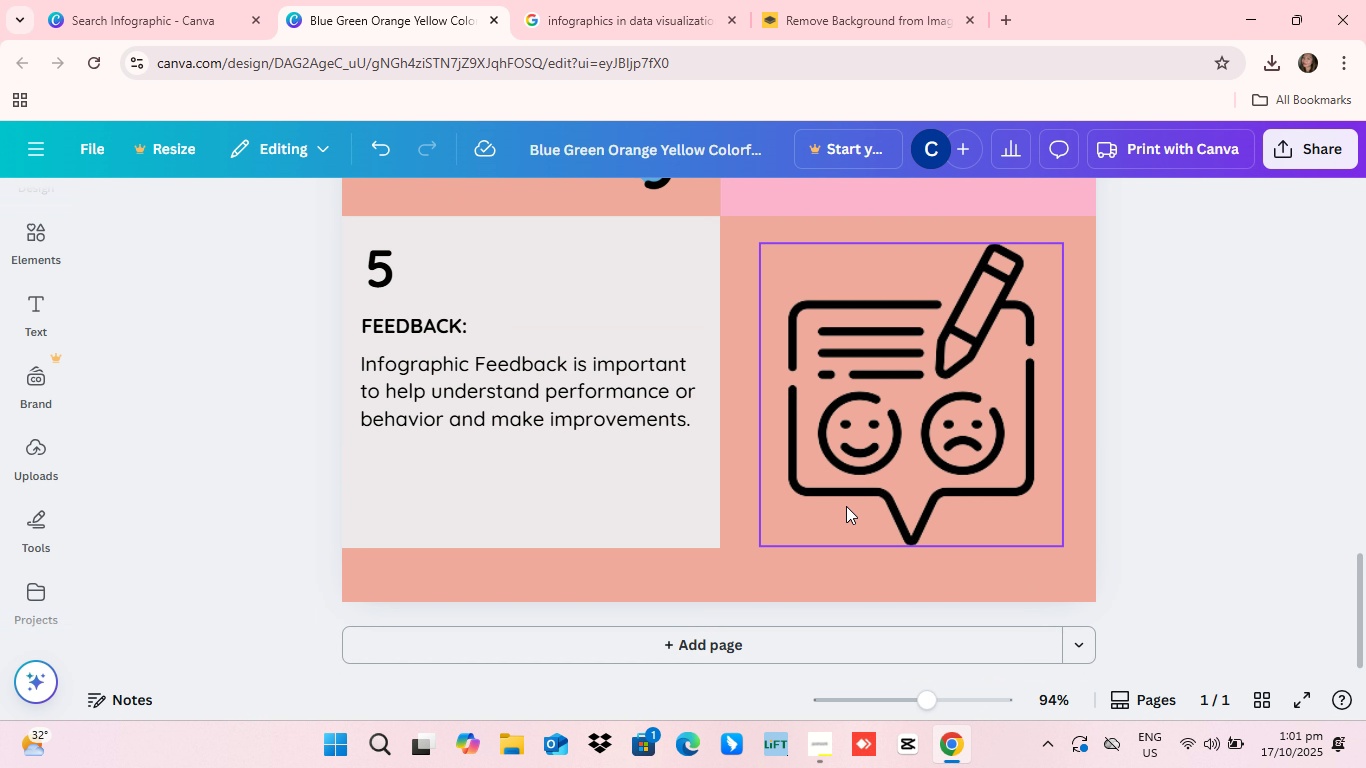 
scroll: coordinate [862, 488], scroll_direction: up, amount: 19.0
 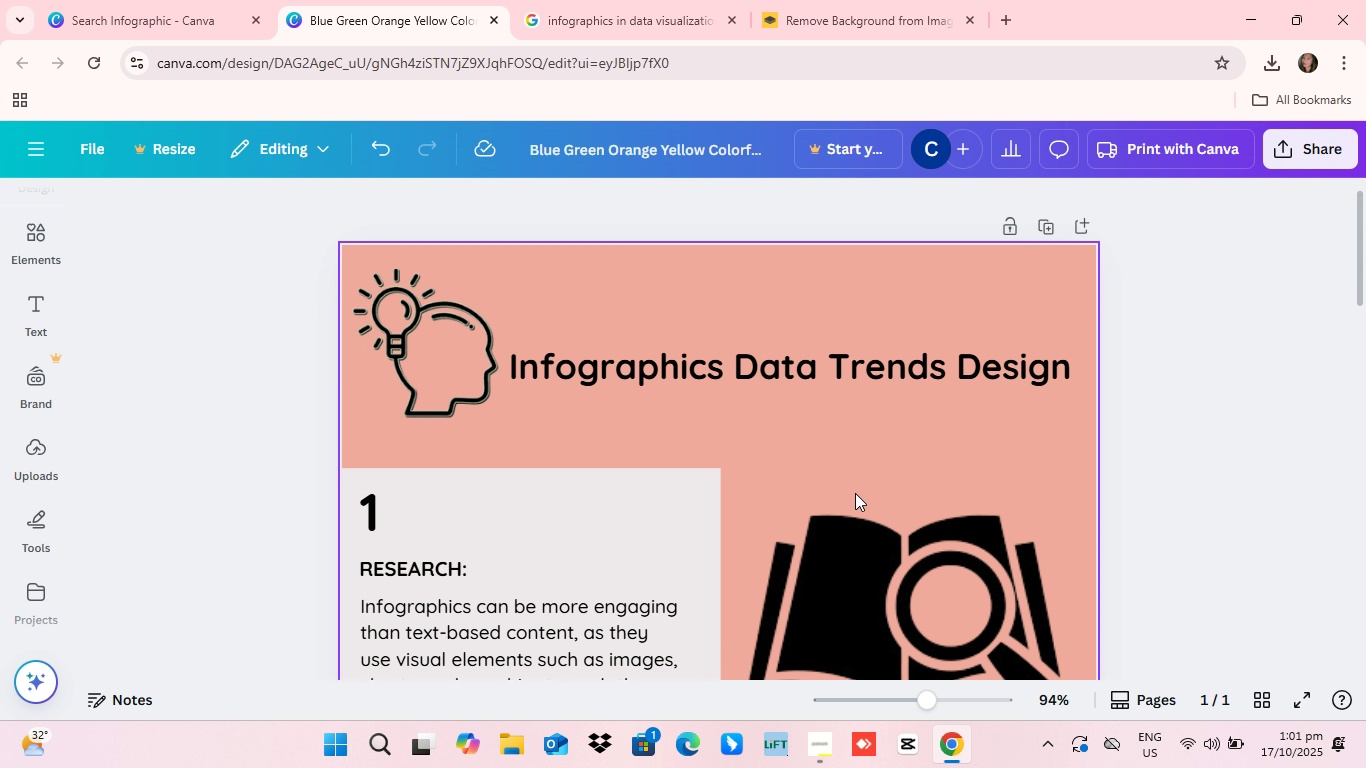 
scroll: coordinate [855, 493], scroll_direction: down, amount: 1.0
 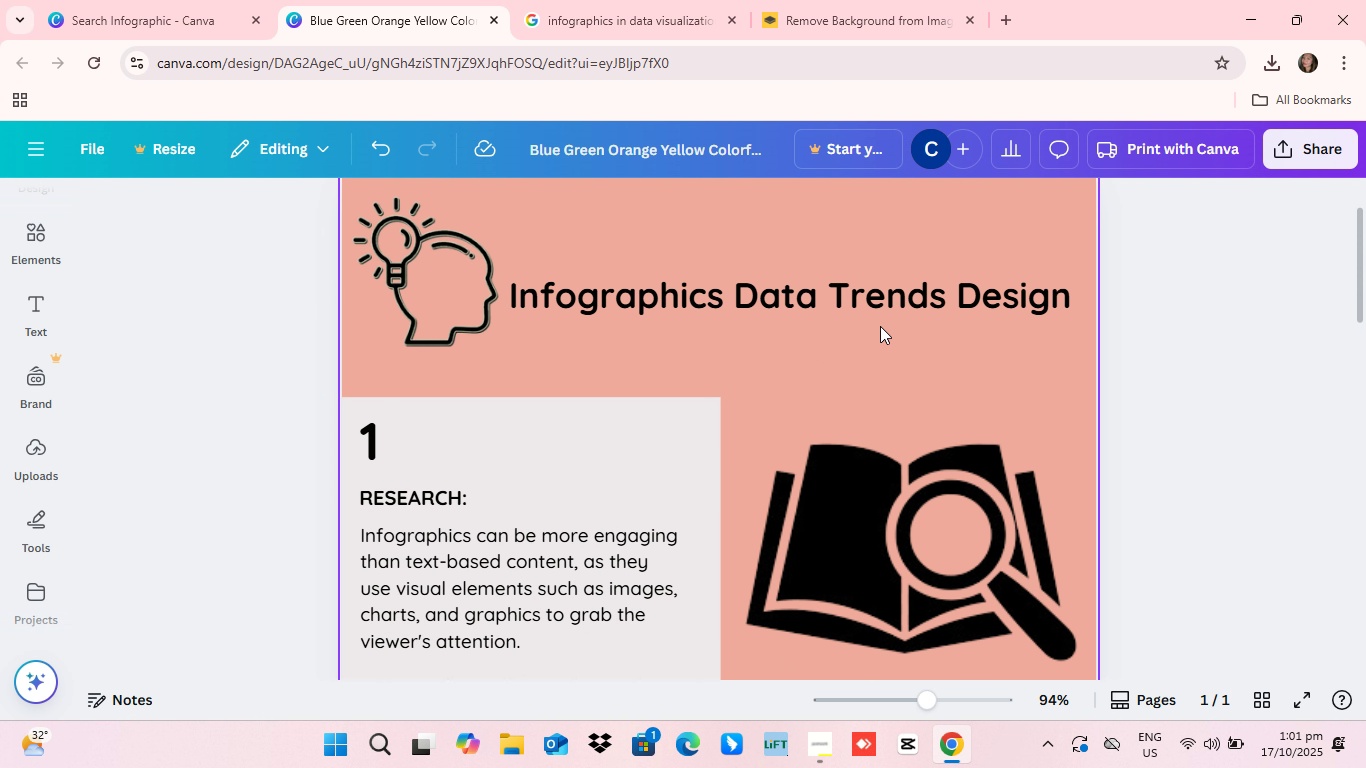 
wait(7.91)
 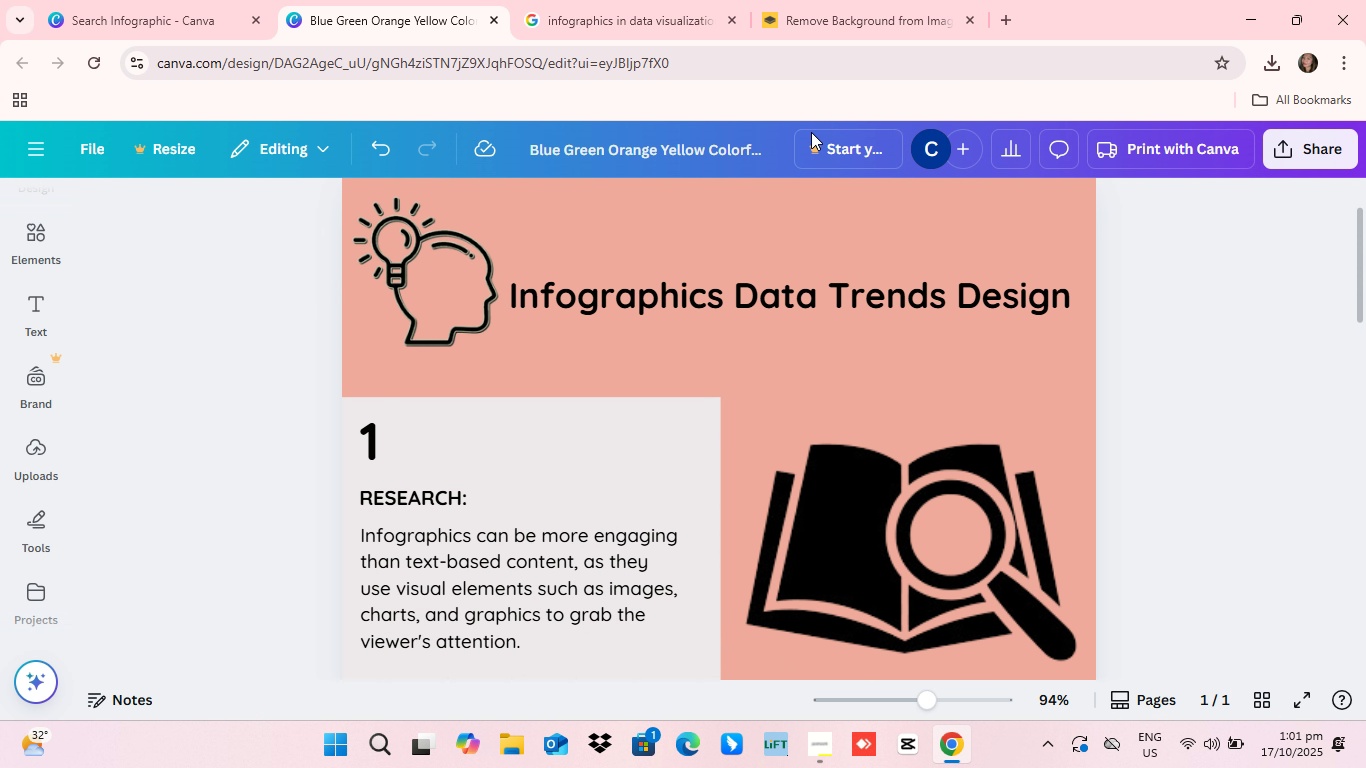 
scroll: coordinate [894, 378], scroll_direction: down, amount: 21.0
 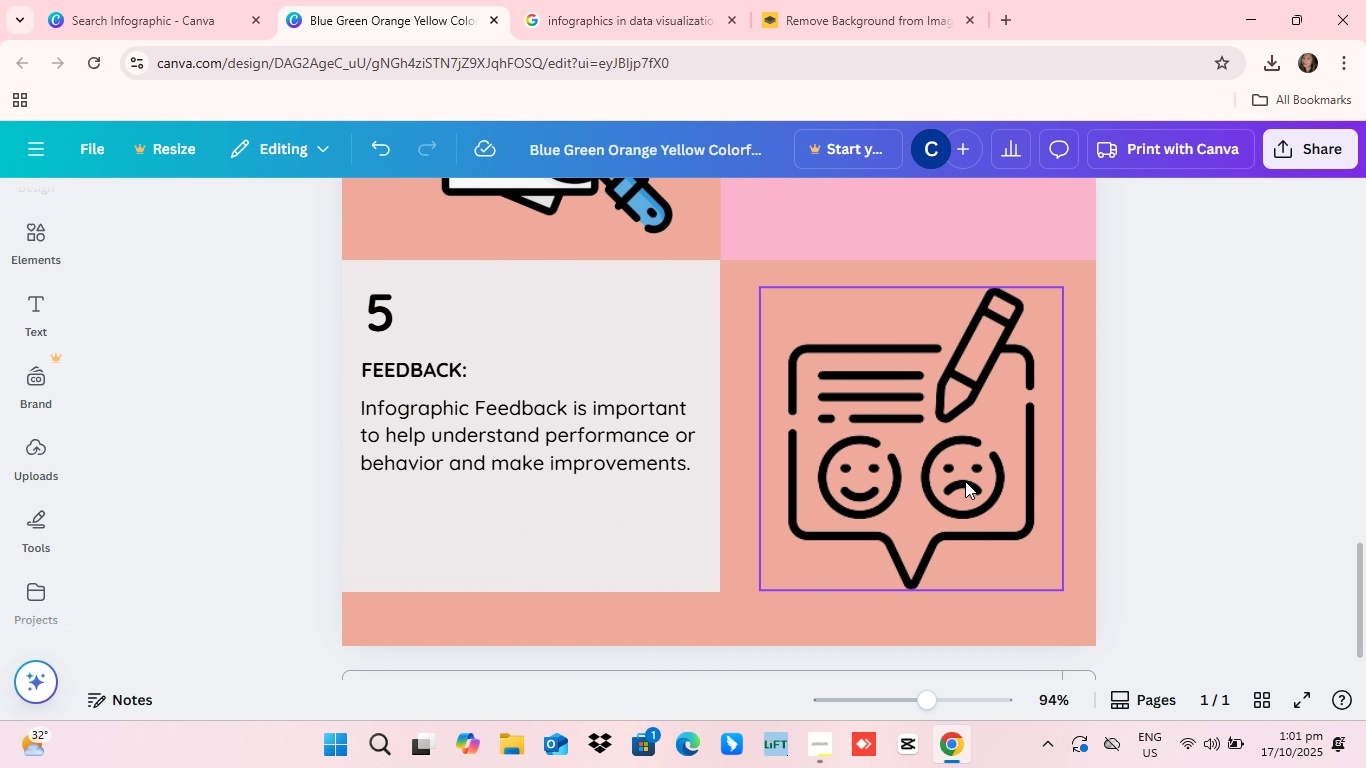 
scroll: coordinate [747, 465], scroll_direction: up, amount: 20.0
 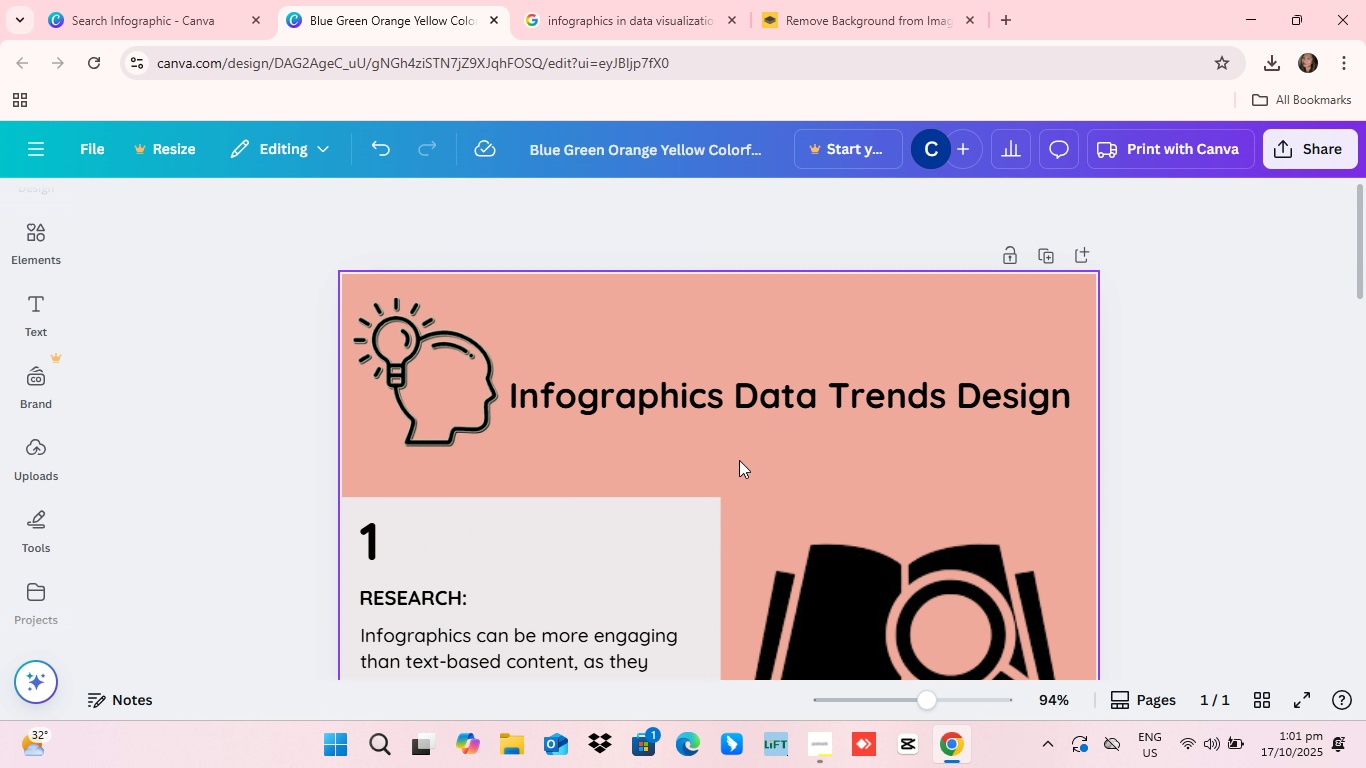 
scroll: coordinate [666, 547], scroll_direction: down, amount: 23.0
 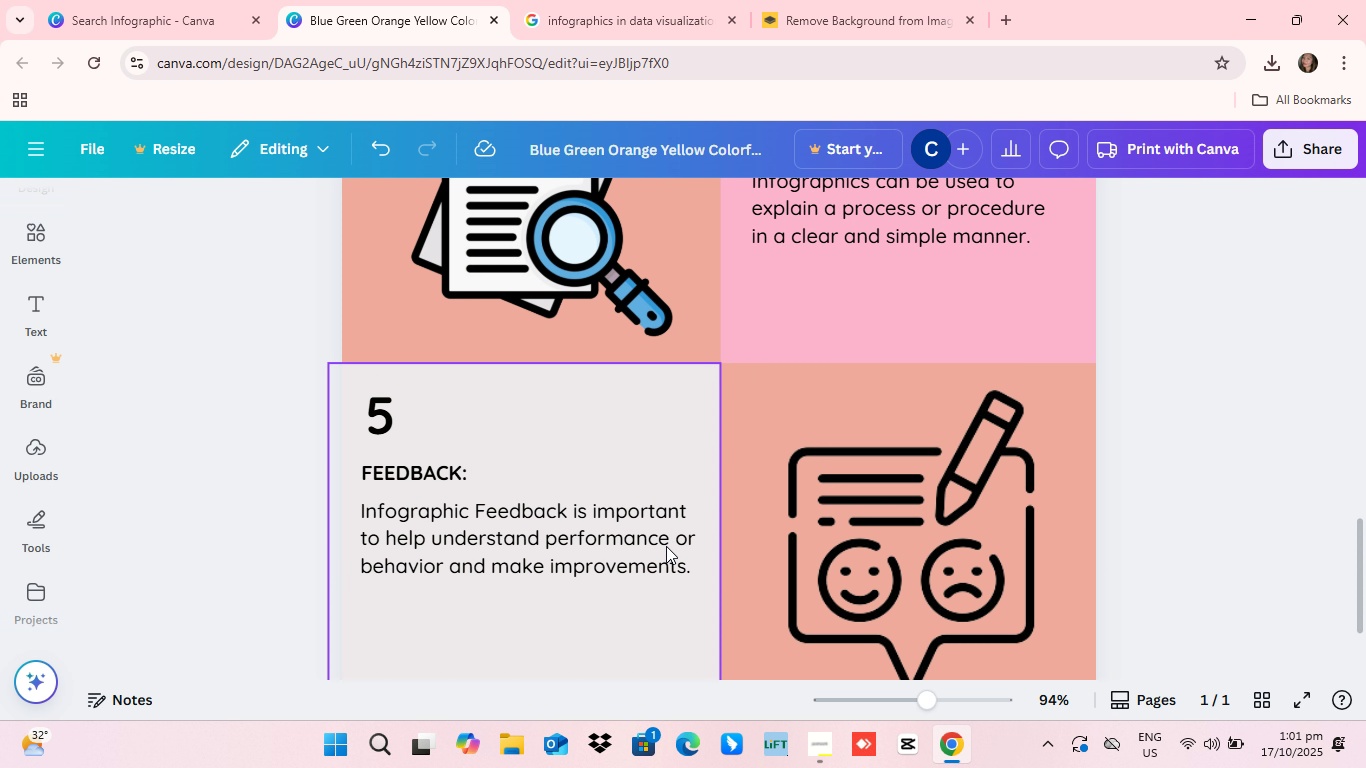 
scroll: coordinate [633, 545], scroll_direction: up, amount: 14.0
 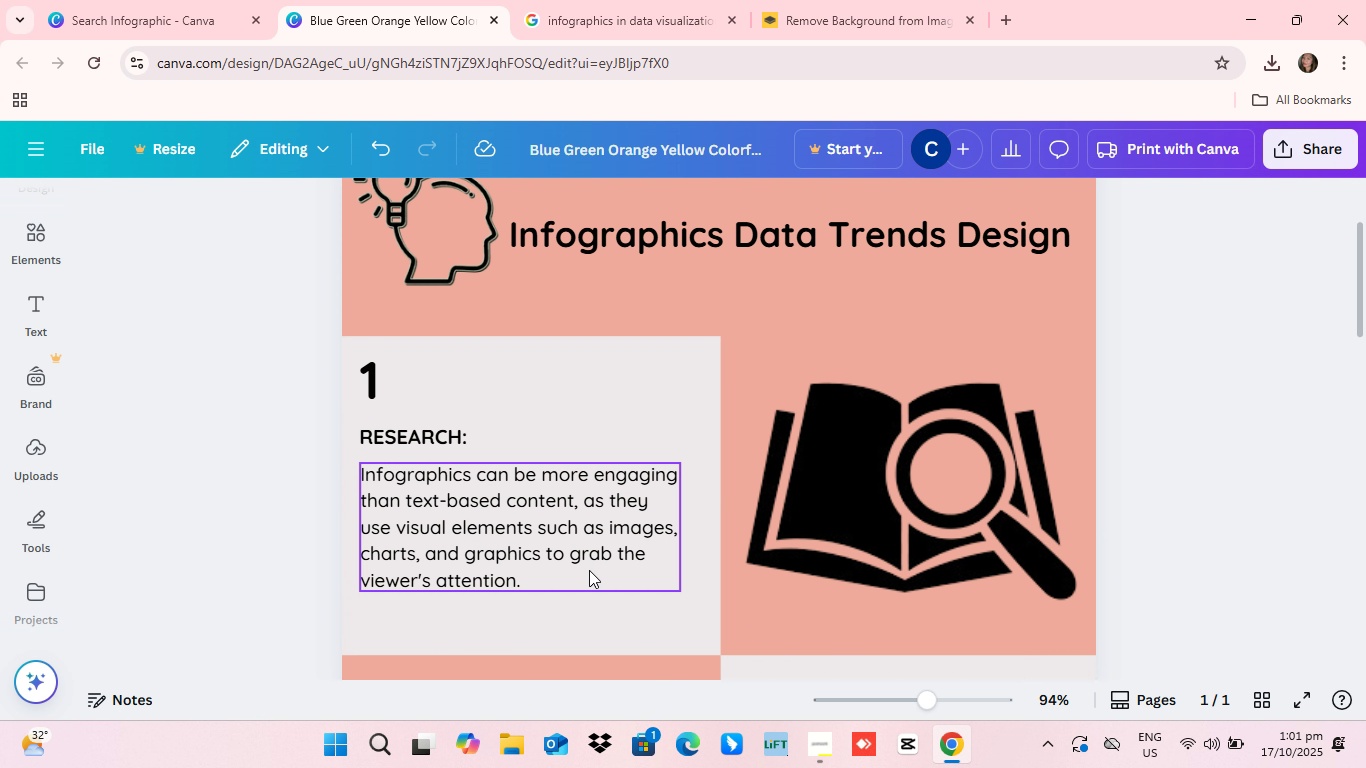 
scroll: coordinate [924, 195], scroll_direction: down, amount: 15.0
 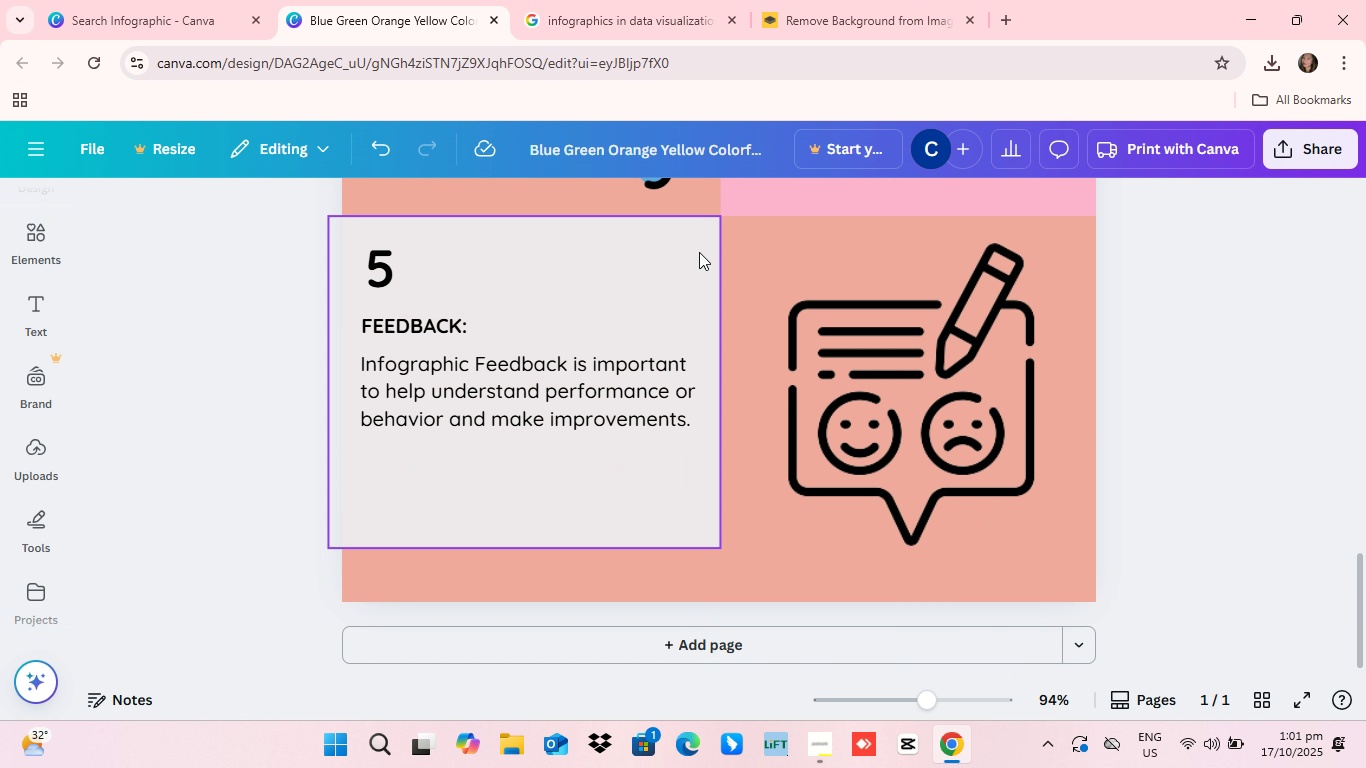 
mouse_move([724, 223])
 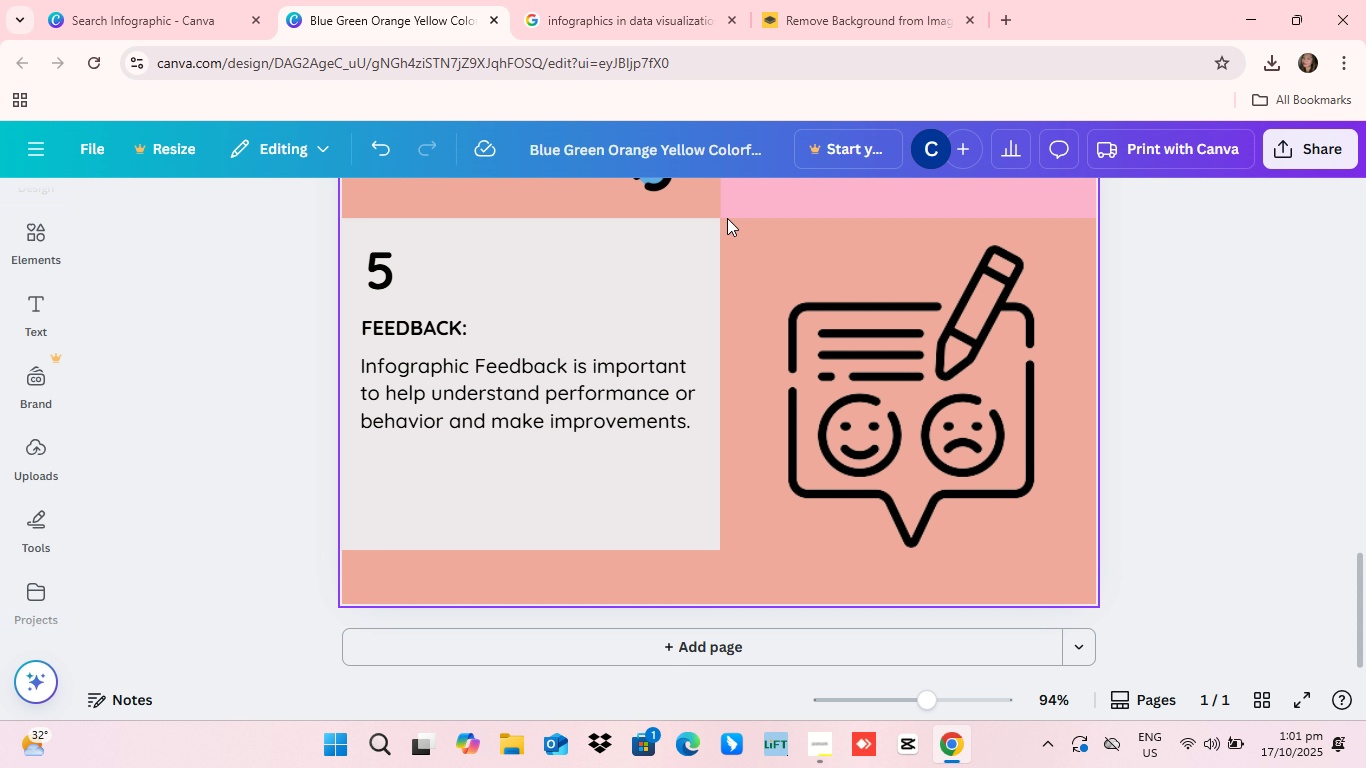 
scroll: coordinate [804, 388], scroll_direction: up, amount: 19.0
 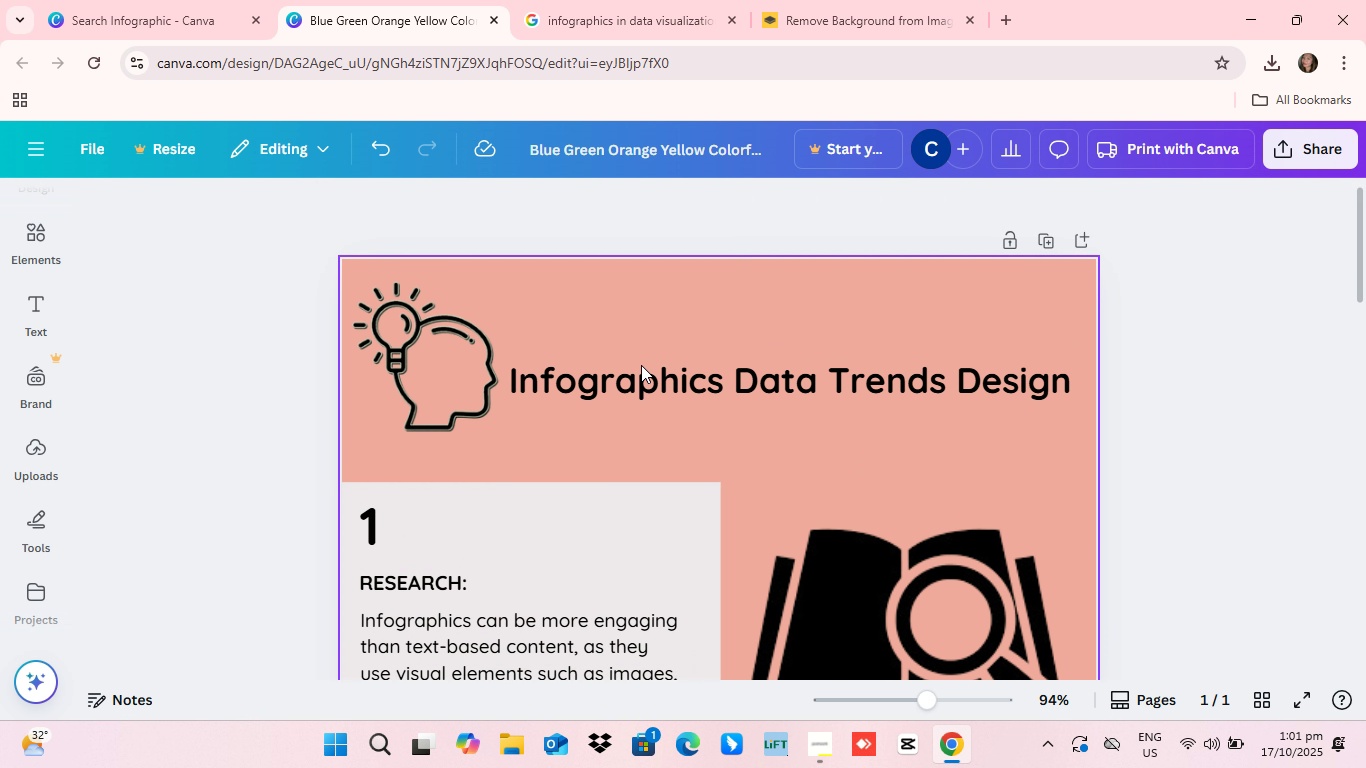 
scroll: coordinate [641, 365], scroll_direction: down, amount: 1.0
 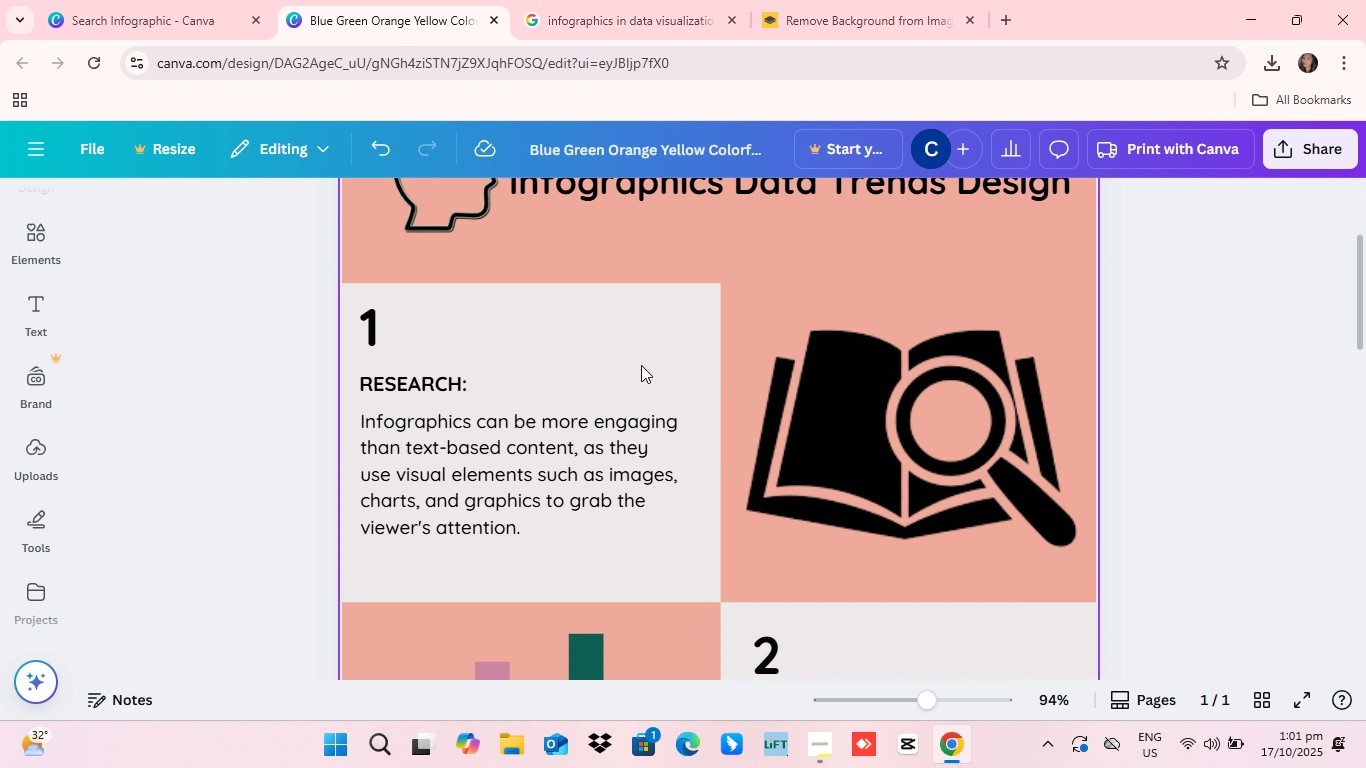 
scroll: coordinate [644, 362], scroll_direction: up, amount: 5.0
 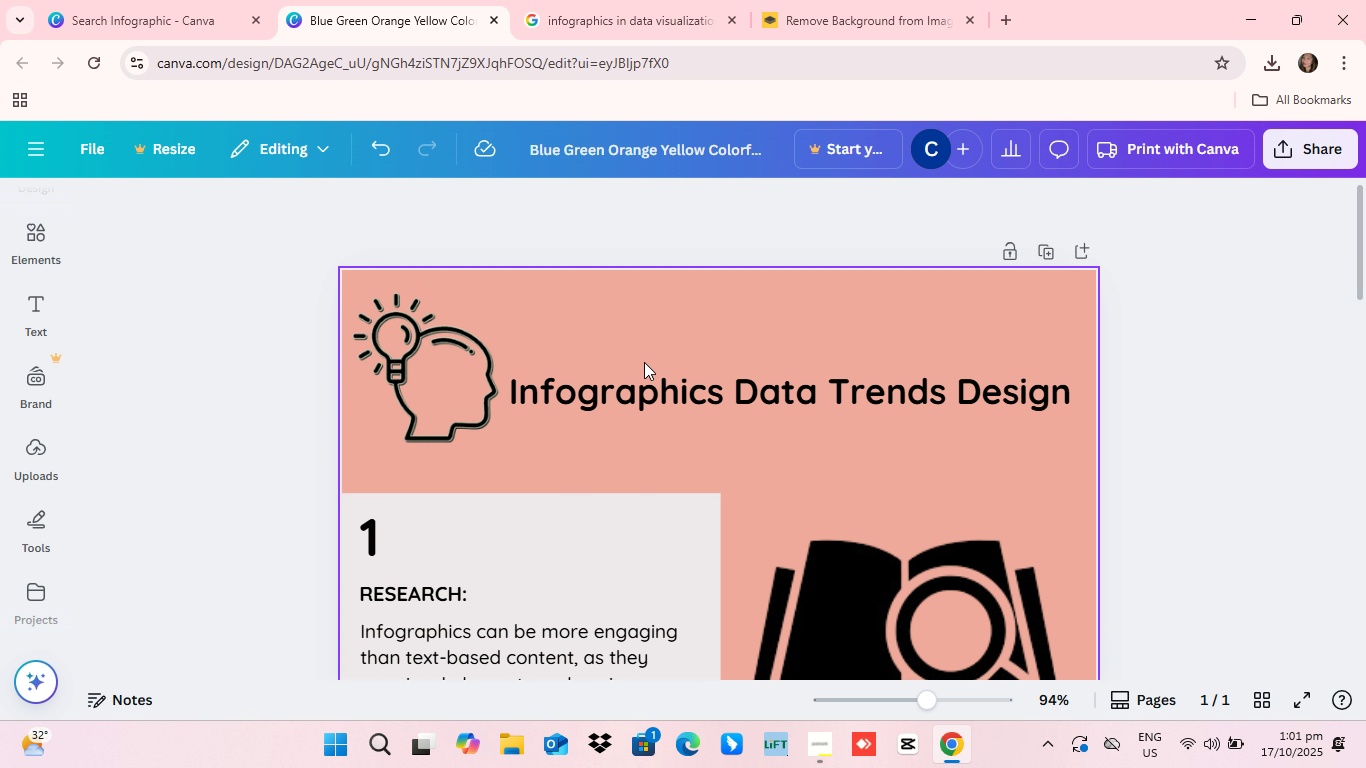 
scroll: coordinate [644, 362], scroll_direction: none, amount: 0.0
 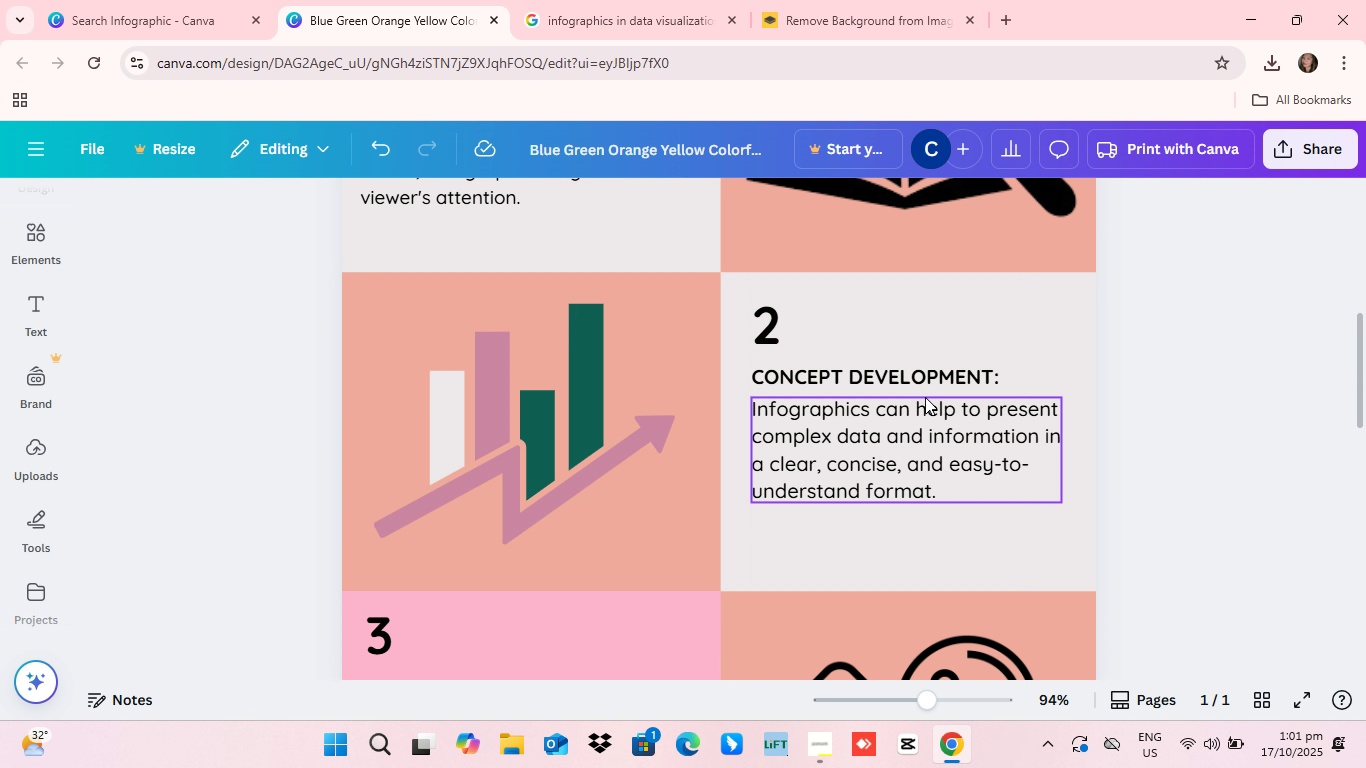 
scroll: coordinate [868, 381], scroll_direction: down, amount: 13.0
 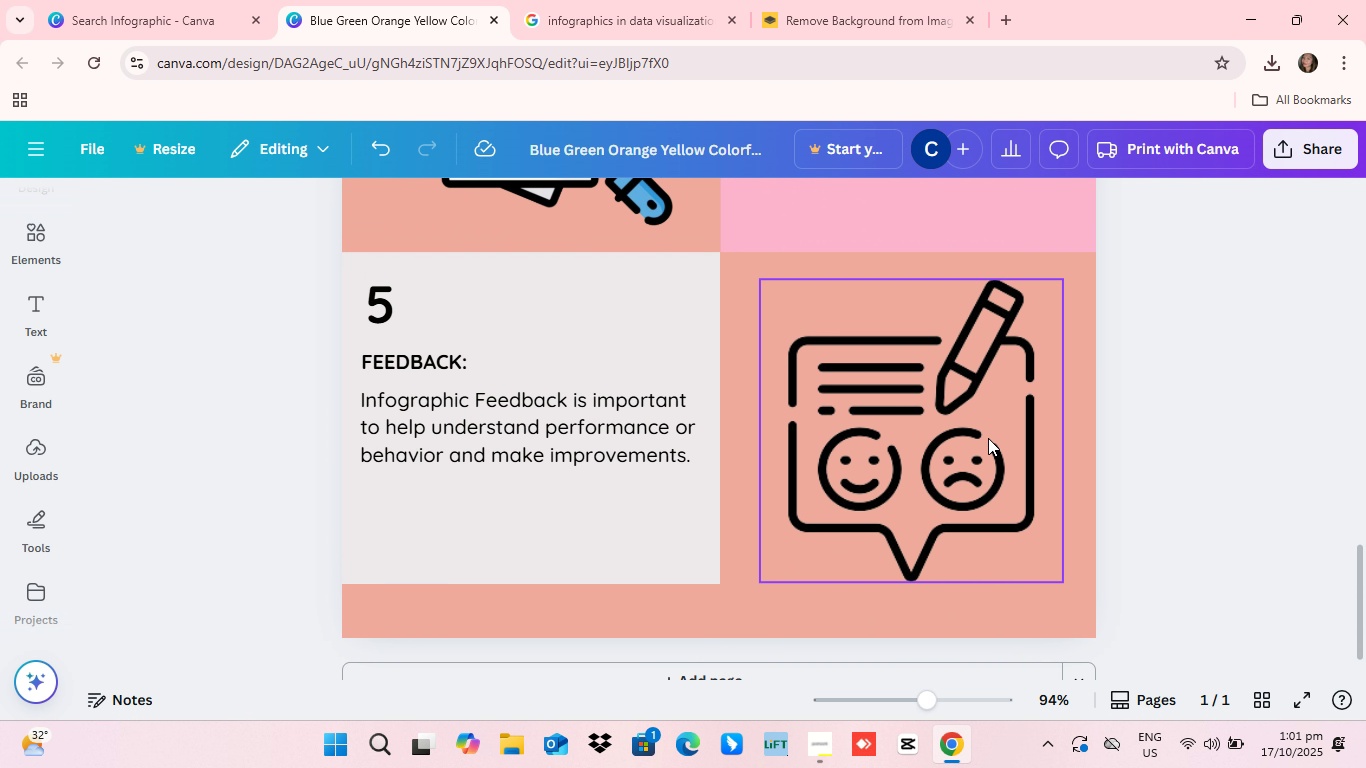 
scroll: coordinate [994, 449], scroll_direction: up, amount: 11.0
 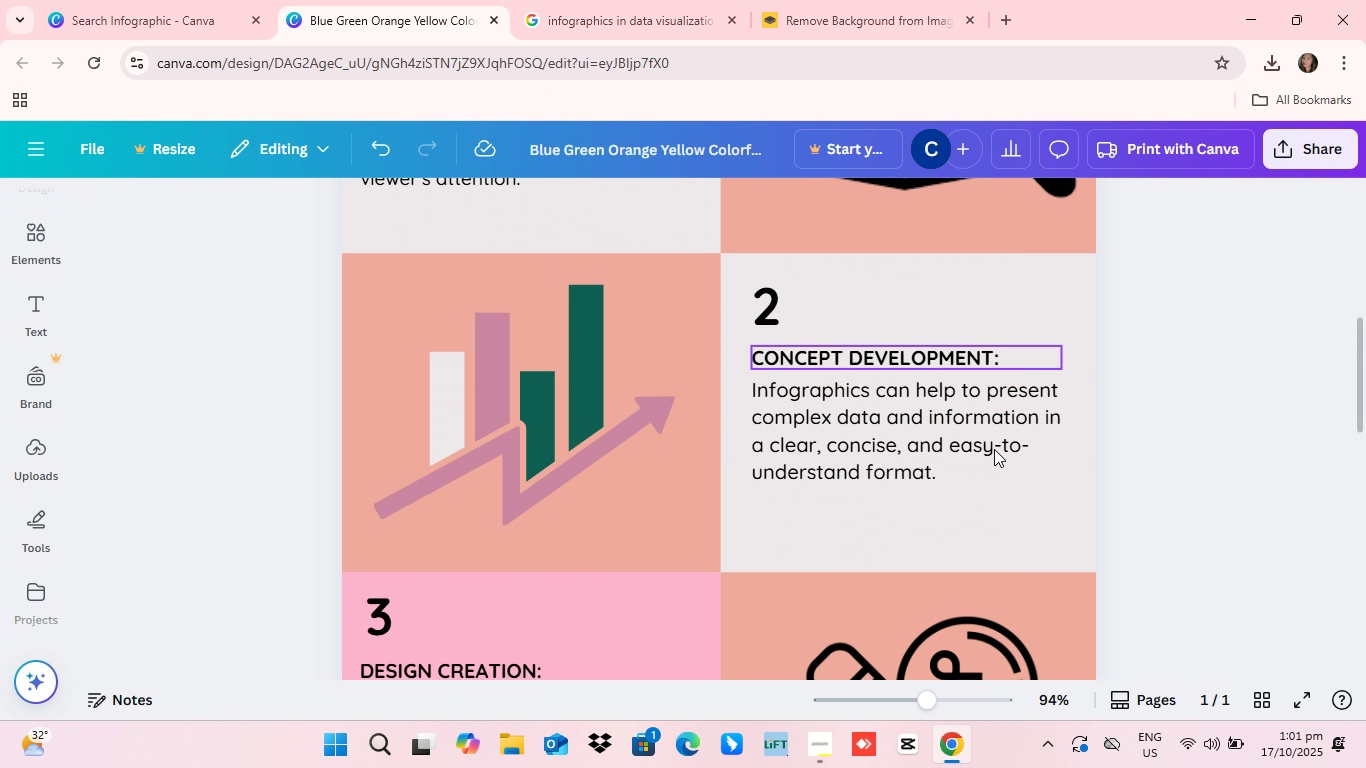 
scroll: coordinate [994, 449], scroll_direction: down, amount: 2.0
 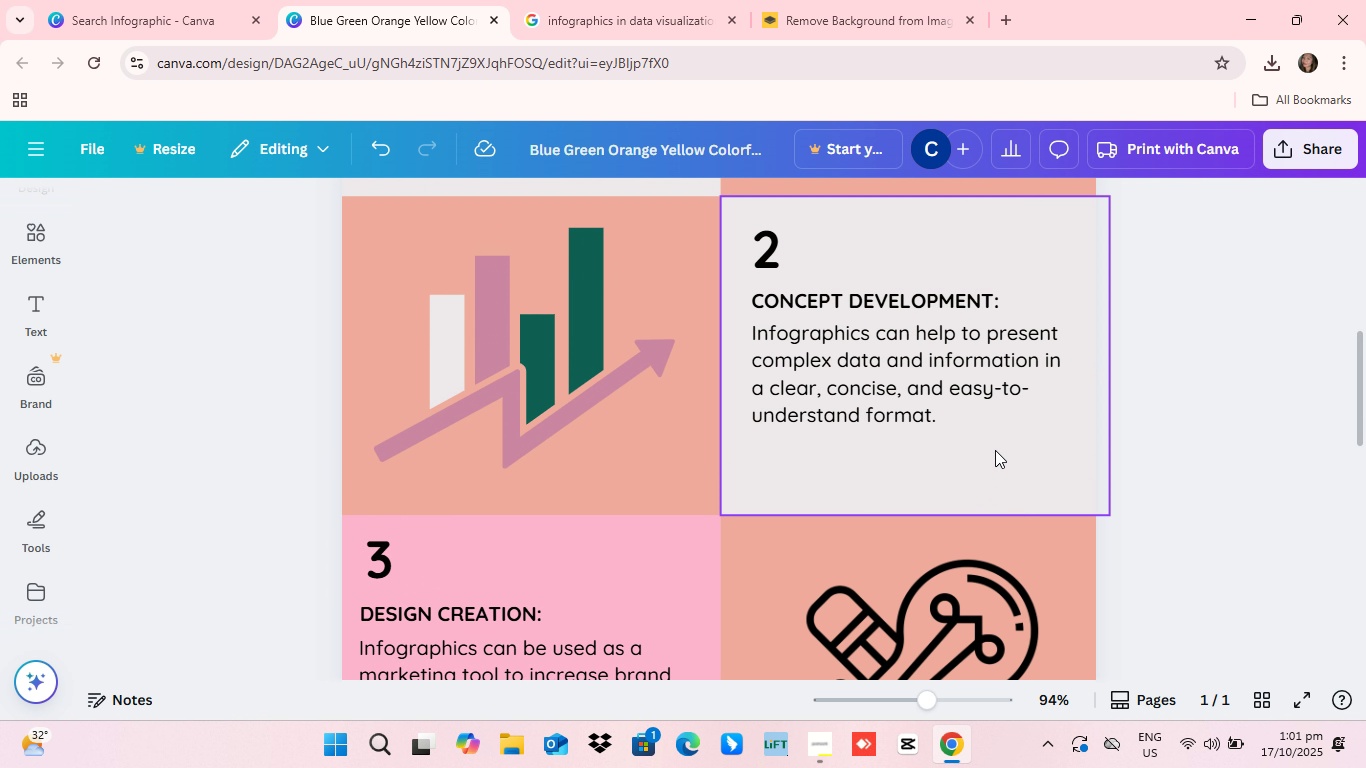 
scroll: coordinate [995, 450], scroll_direction: up, amount: 4.0
 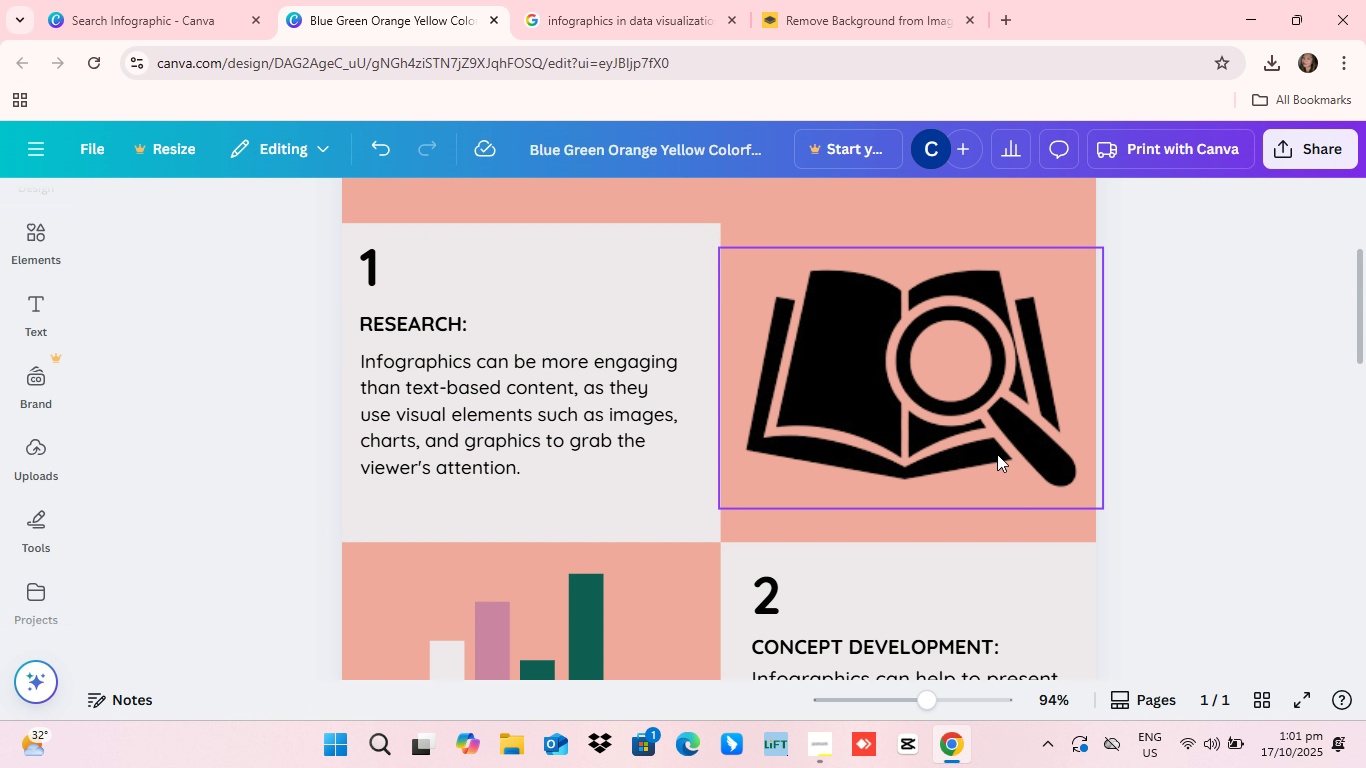 
scroll: coordinate [997, 453], scroll_direction: down, amount: 1.0
 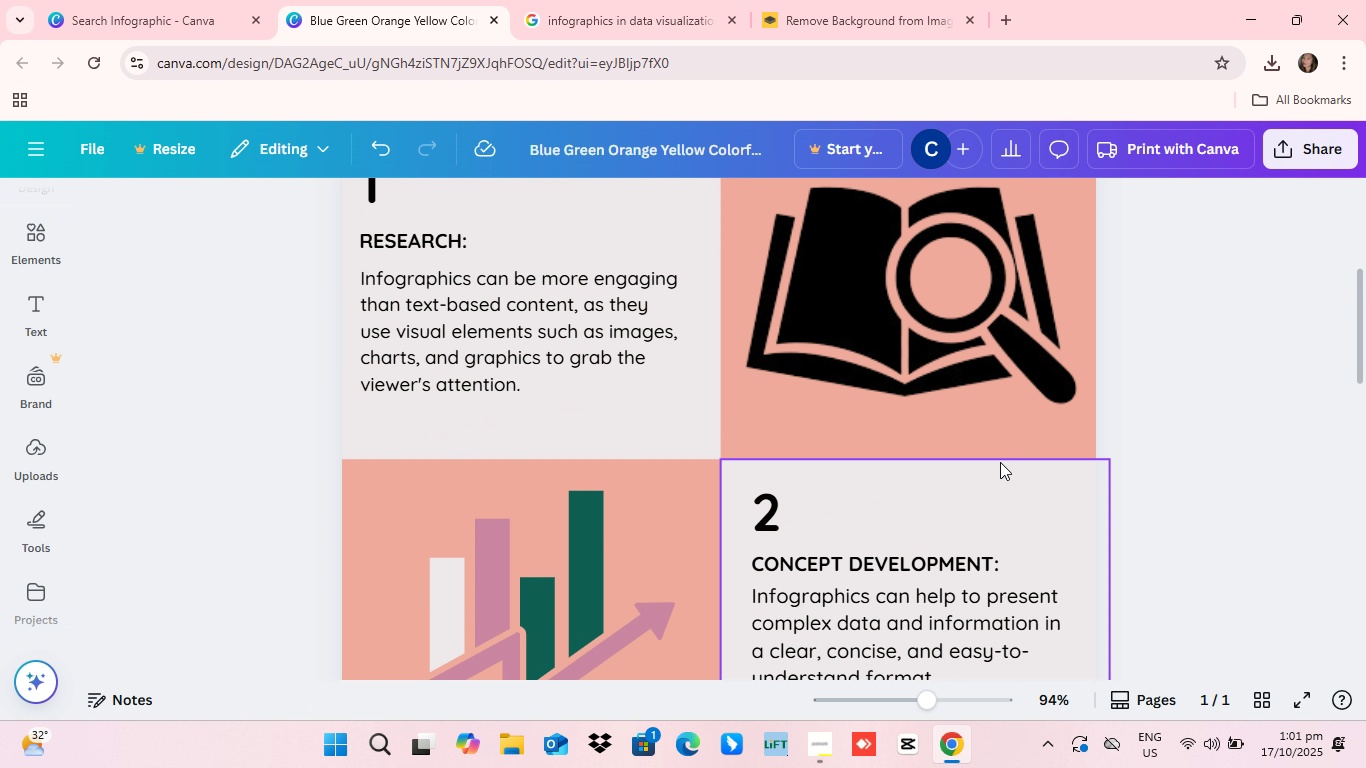 
scroll: coordinate [1000, 462], scroll_direction: up, amount: 4.0
 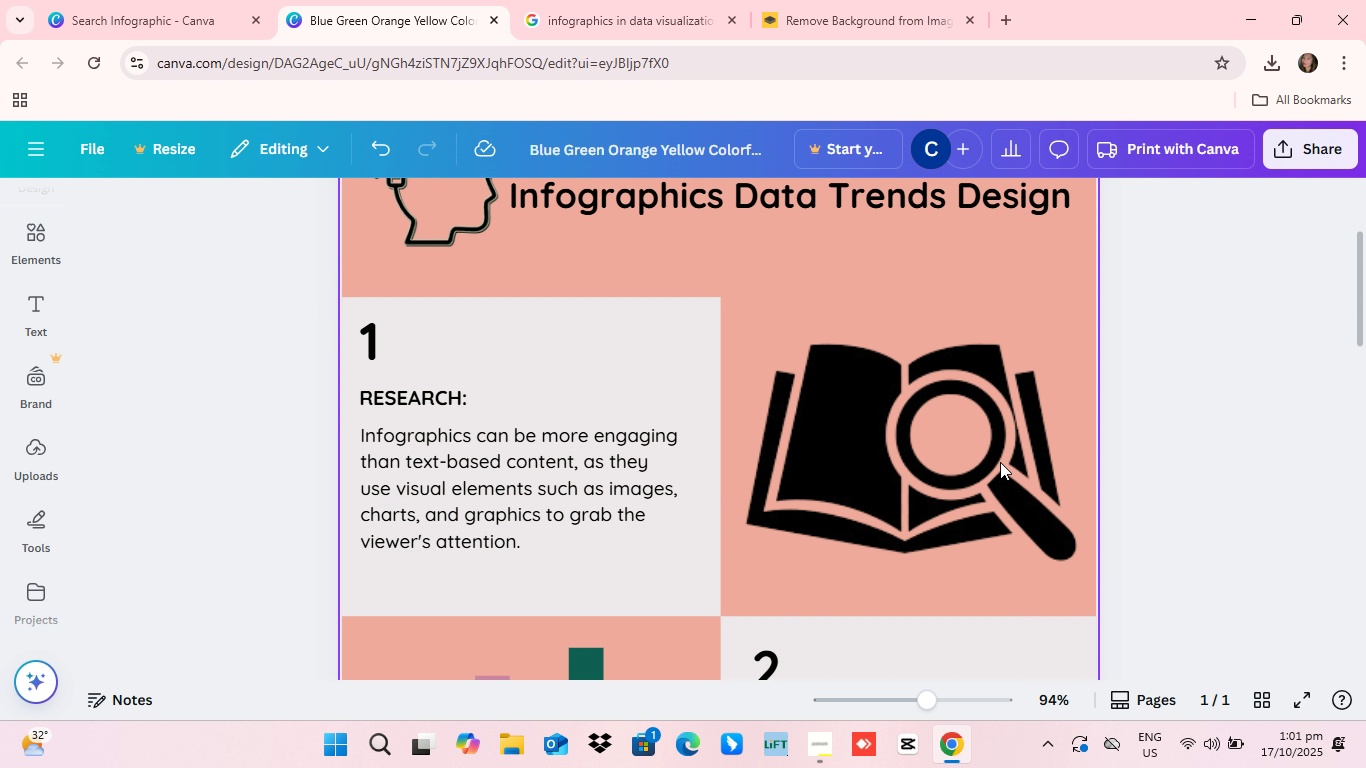 
scroll: coordinate [991, 363], scroll_direction: down, amount: 9.0
 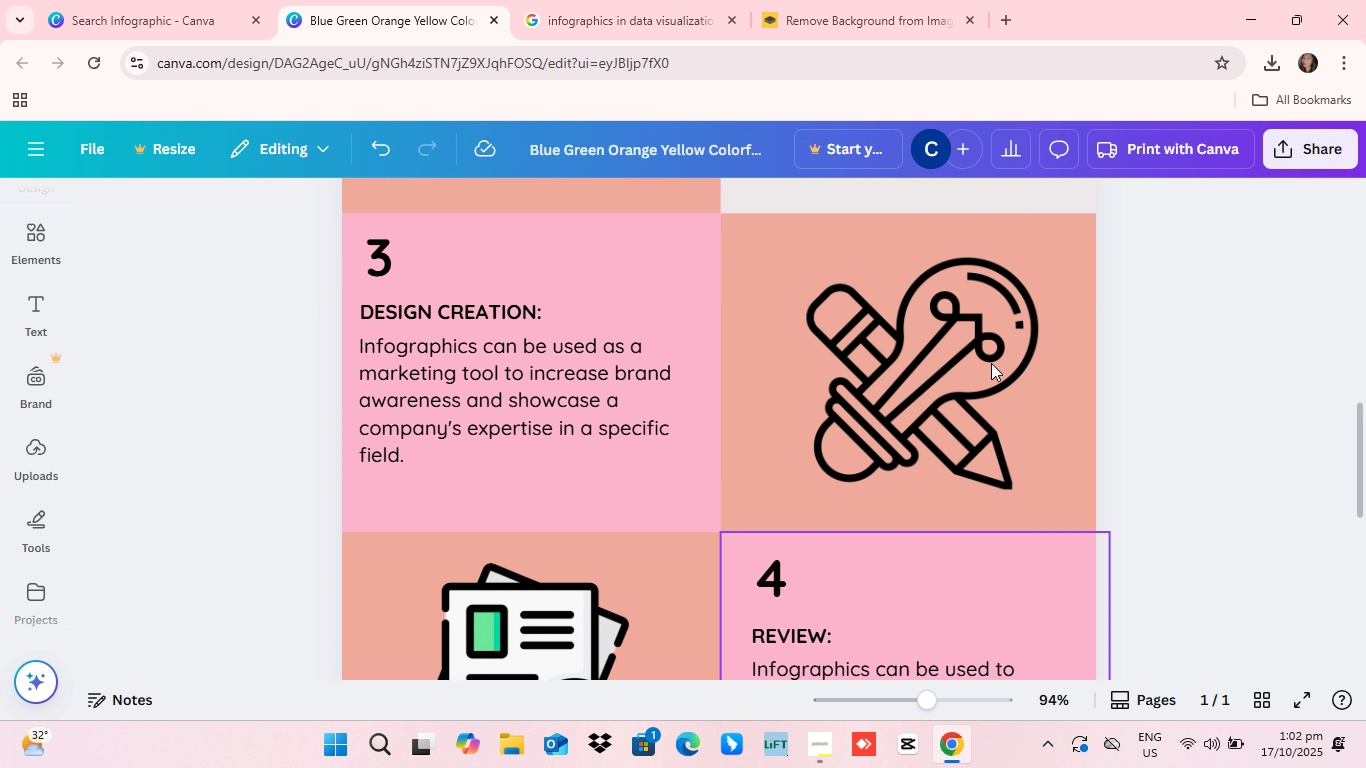 
scroll: coordinate [991, 363], scroll_direction: up, amount: 6.0
 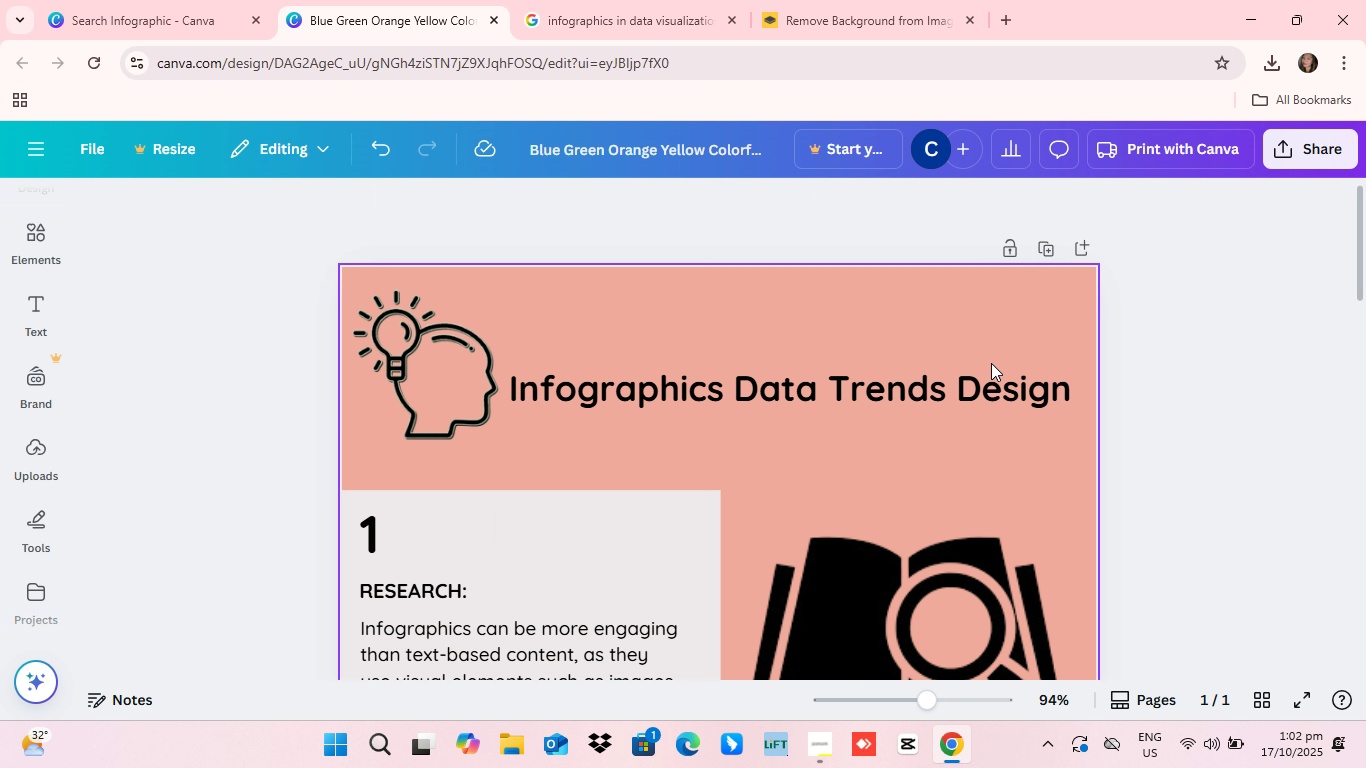 
scroll: coordinate [991, 363], scroll_direction: down, amount: 2.0
 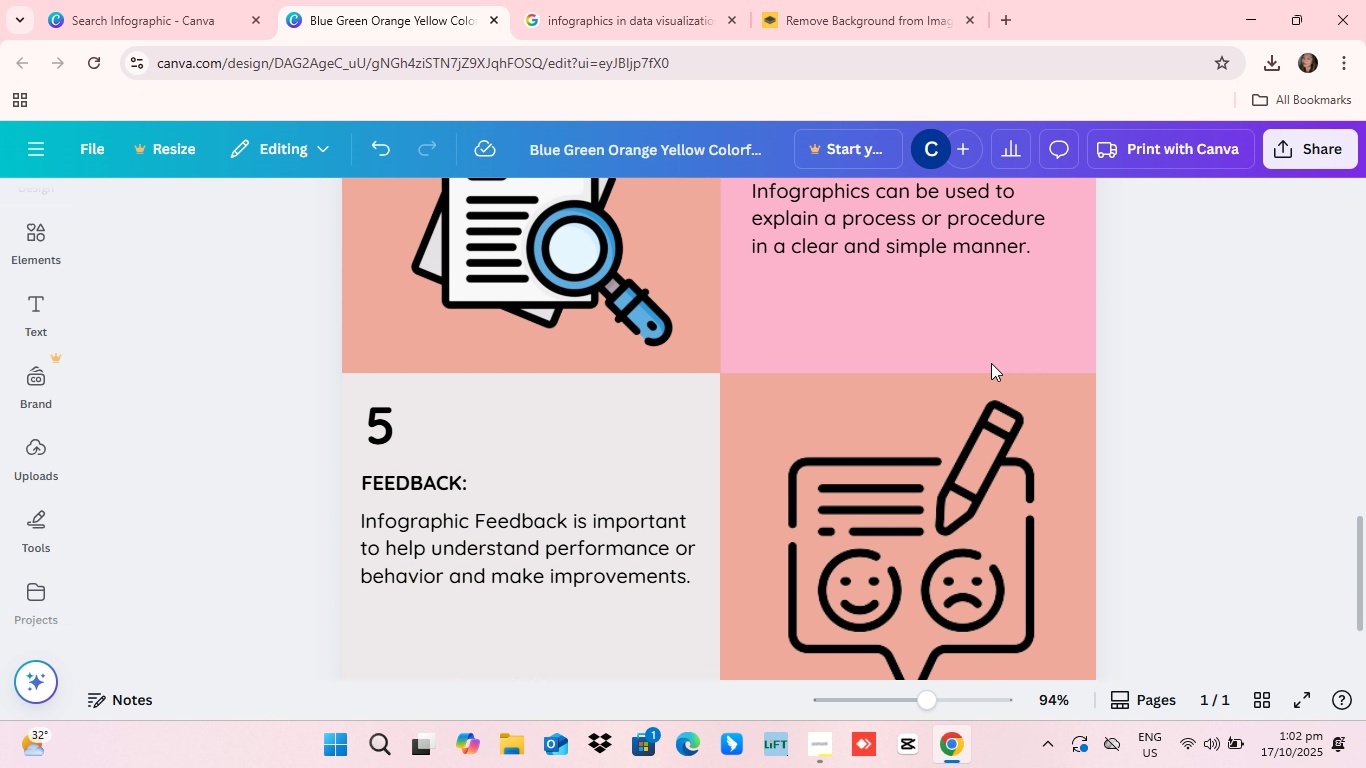 
scroll: coordinate [843, 403], scroll_direction: up, amount: 10.0
 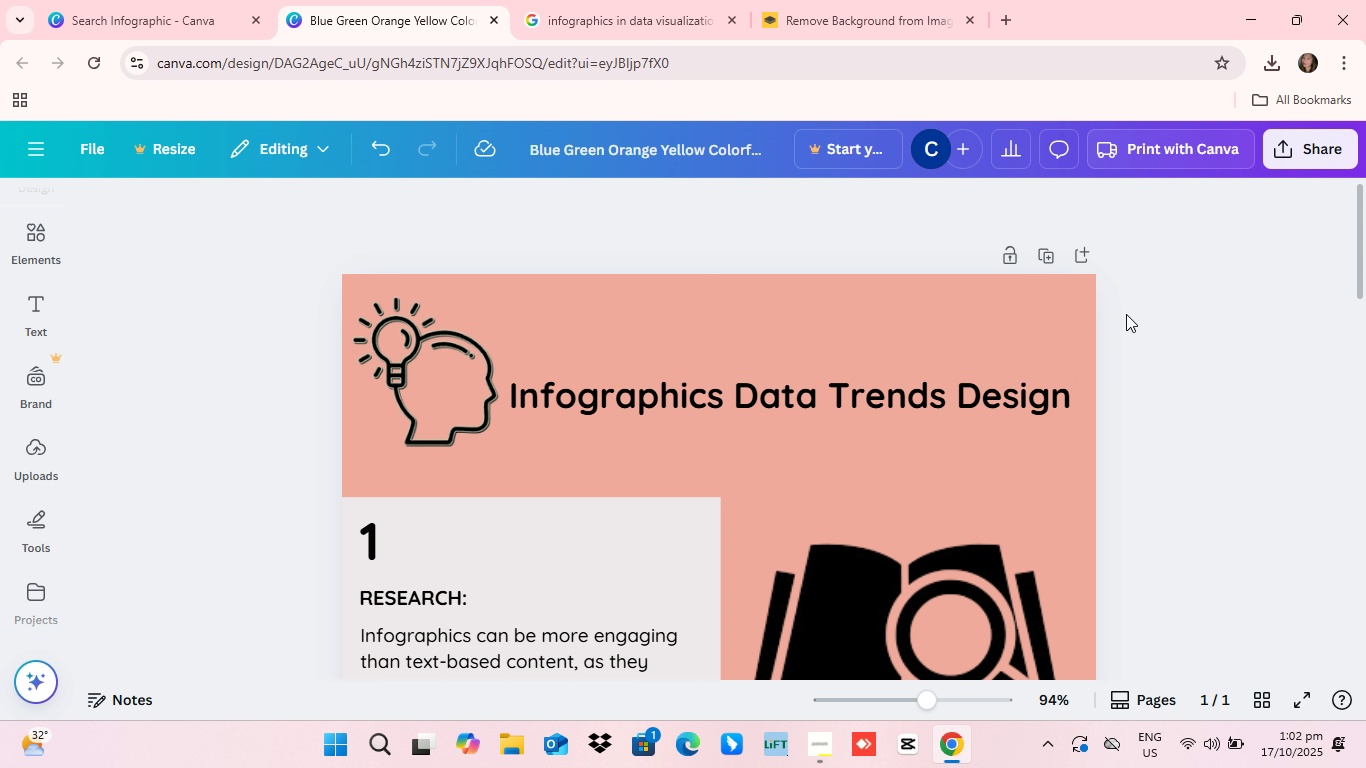 
scroll: coordinate [970, 382], scroll_direction: down, amount: 10.0
 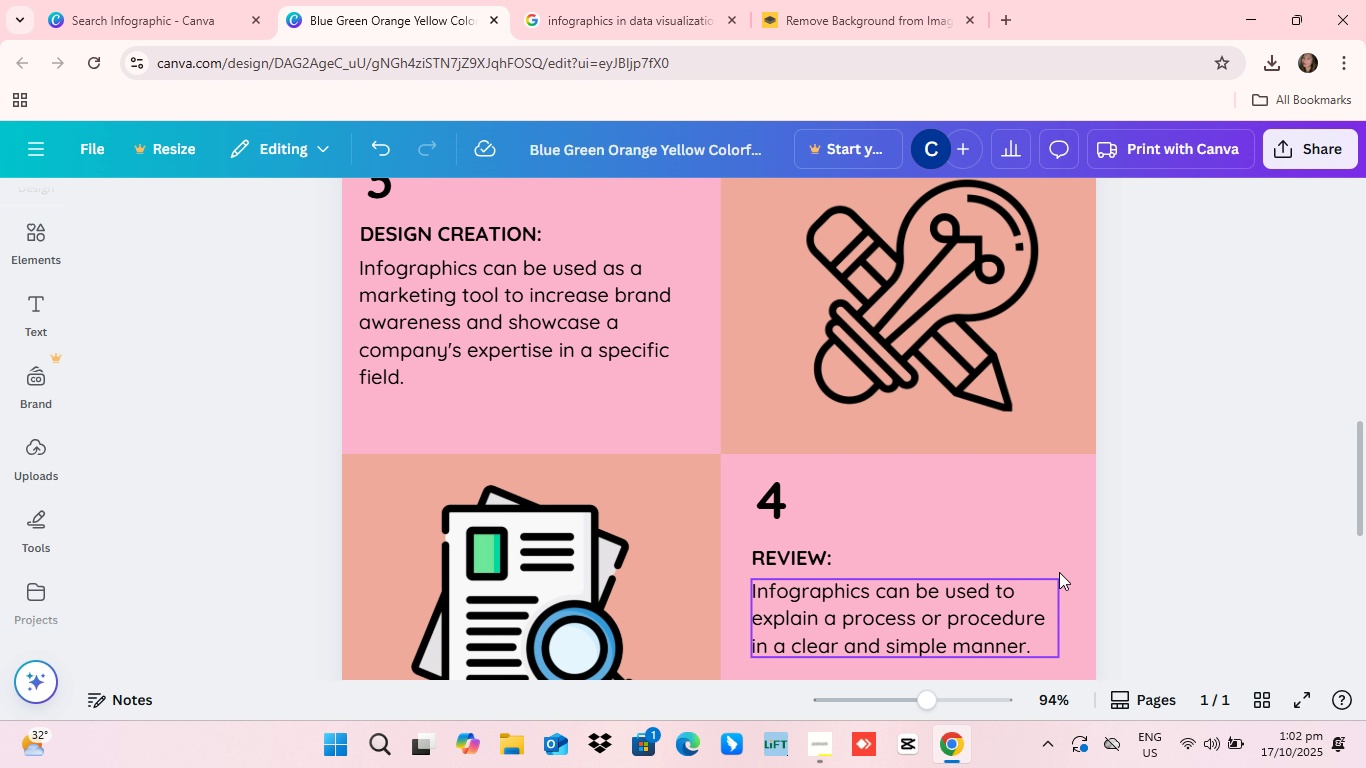 
wait(20.68)
 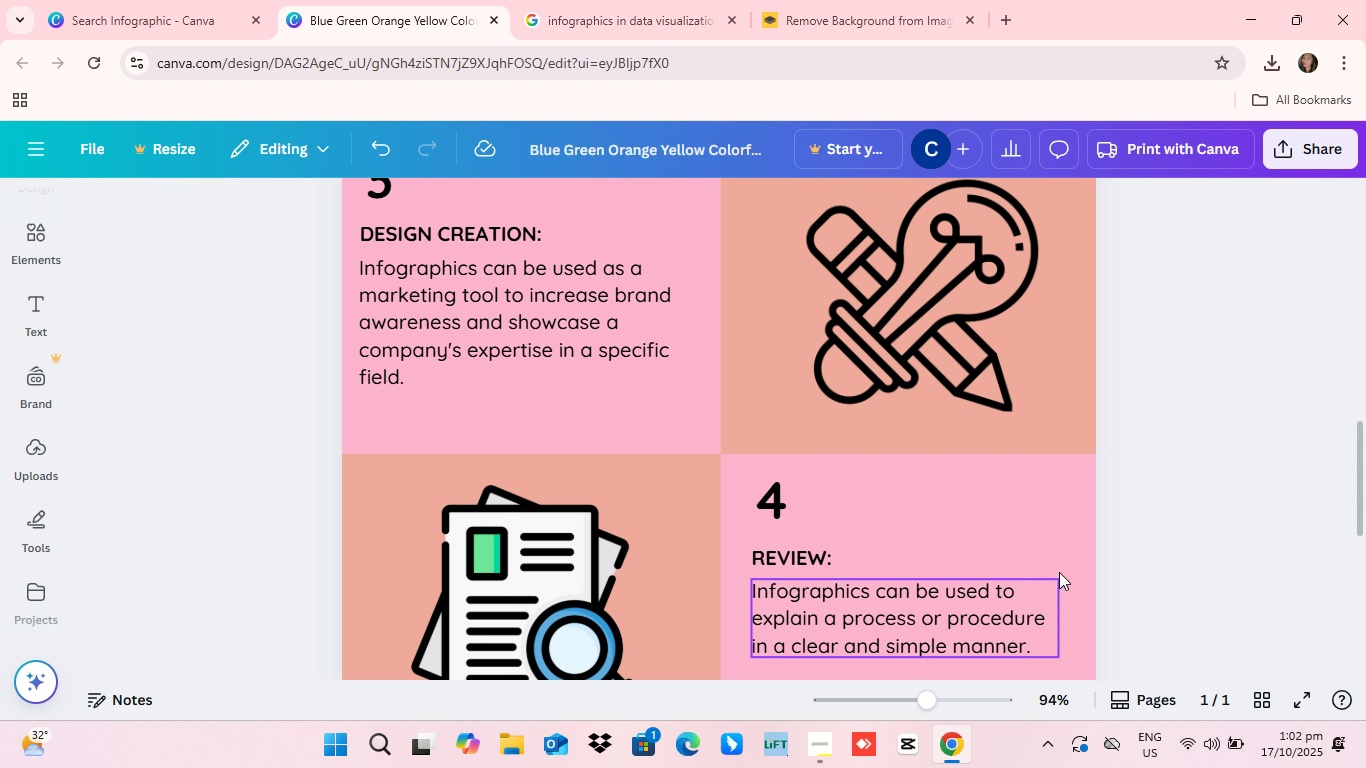 
scroll: coordinate [1187, 502], scroll_direction: down, amount: 3.0
 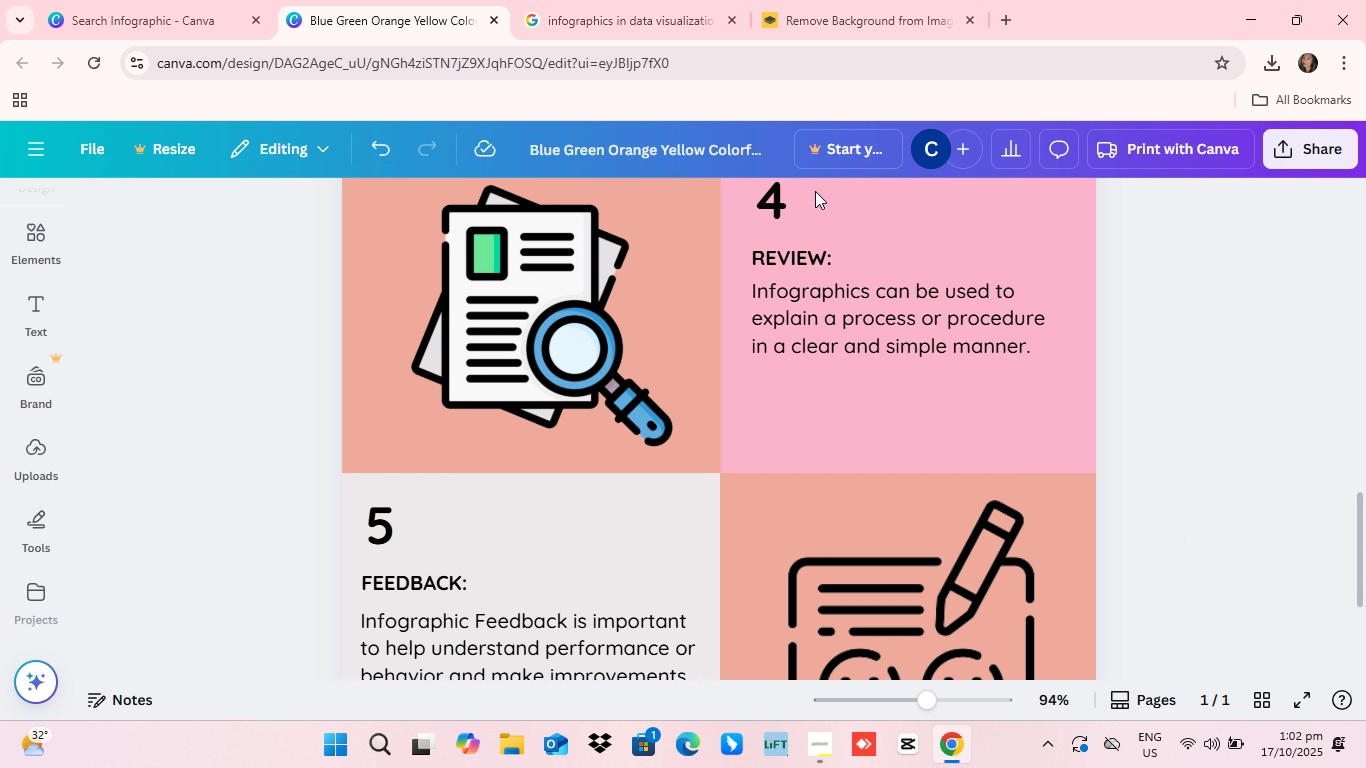 
wait(19.37)
 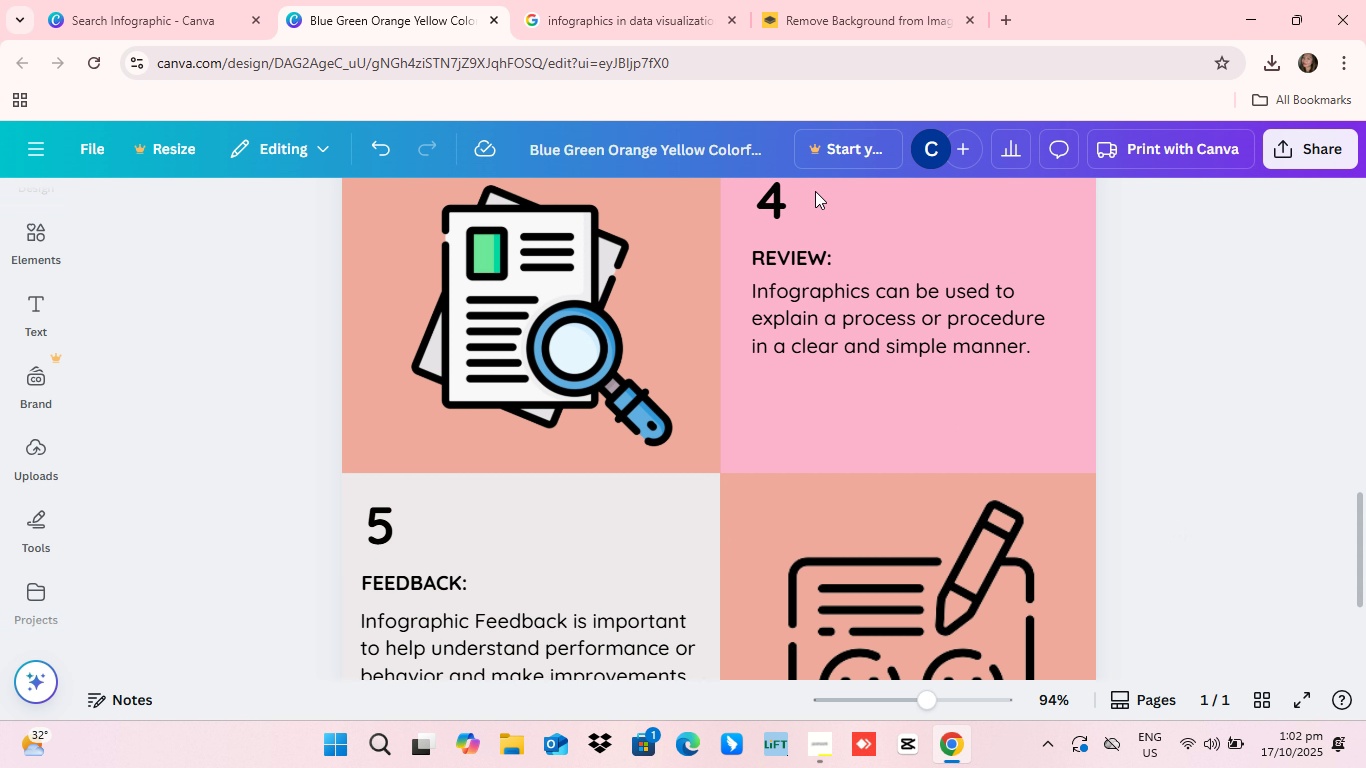 
scroll: coordinate [799, 467], scroll_direction: up, amount: 19.0
 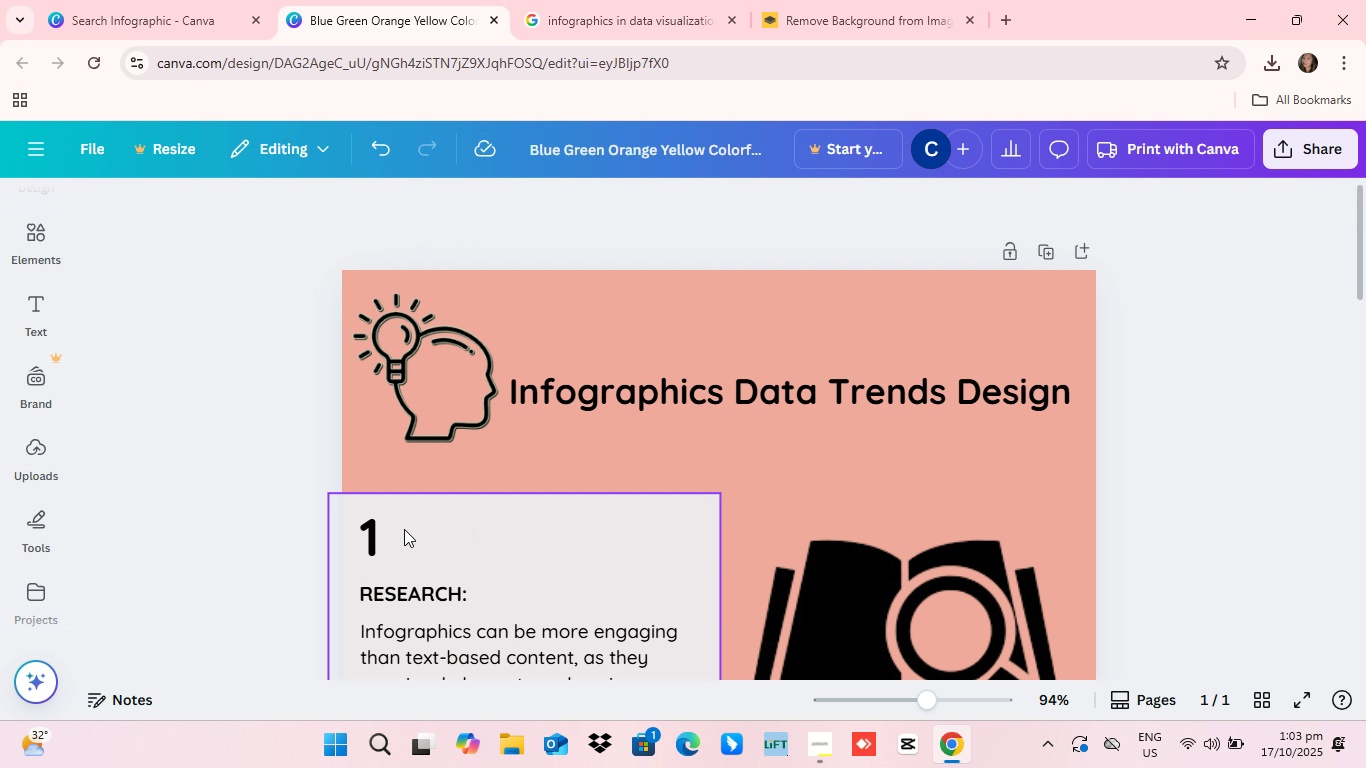 
scroll: coordinate [404, 529], scroll_direction: down, amount: 4.0
 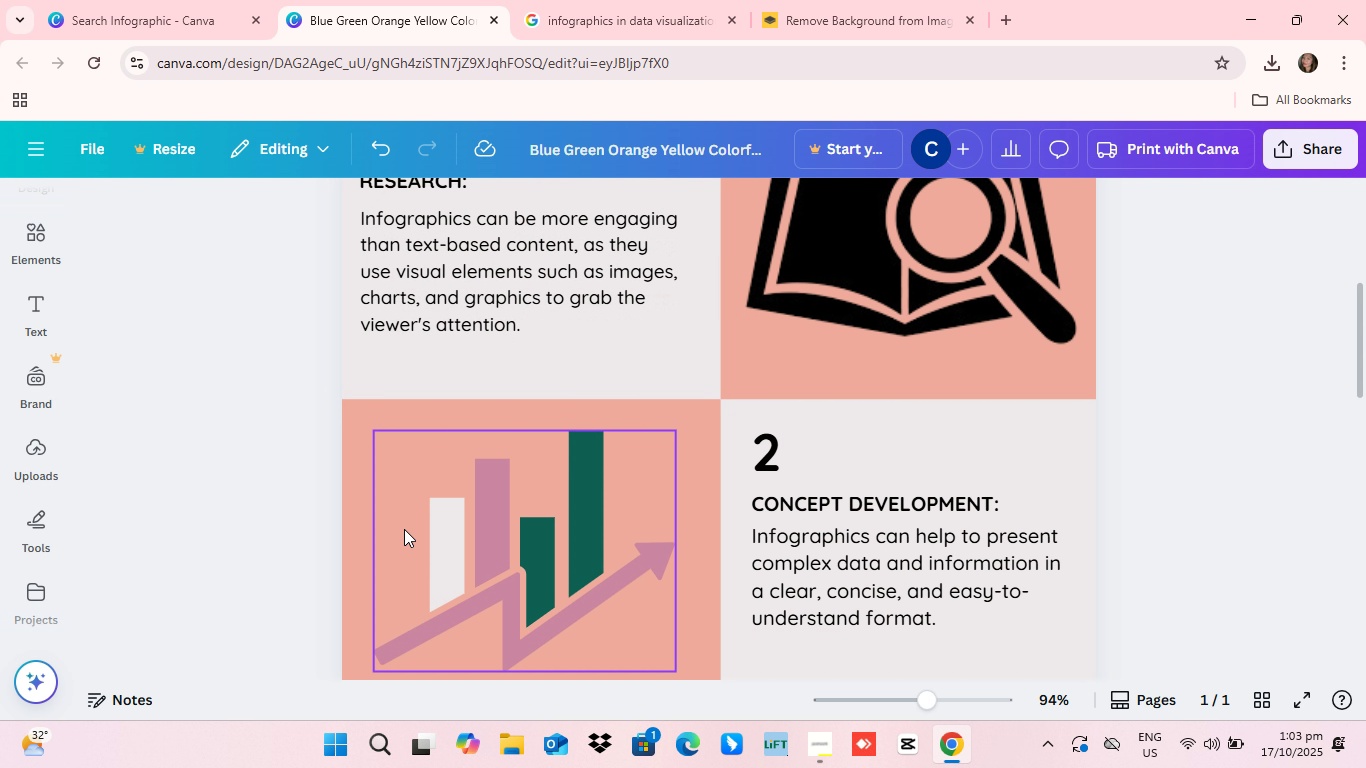 
scroll: coordinate [402, 524], scroll_direction: up, amount: 25.0
 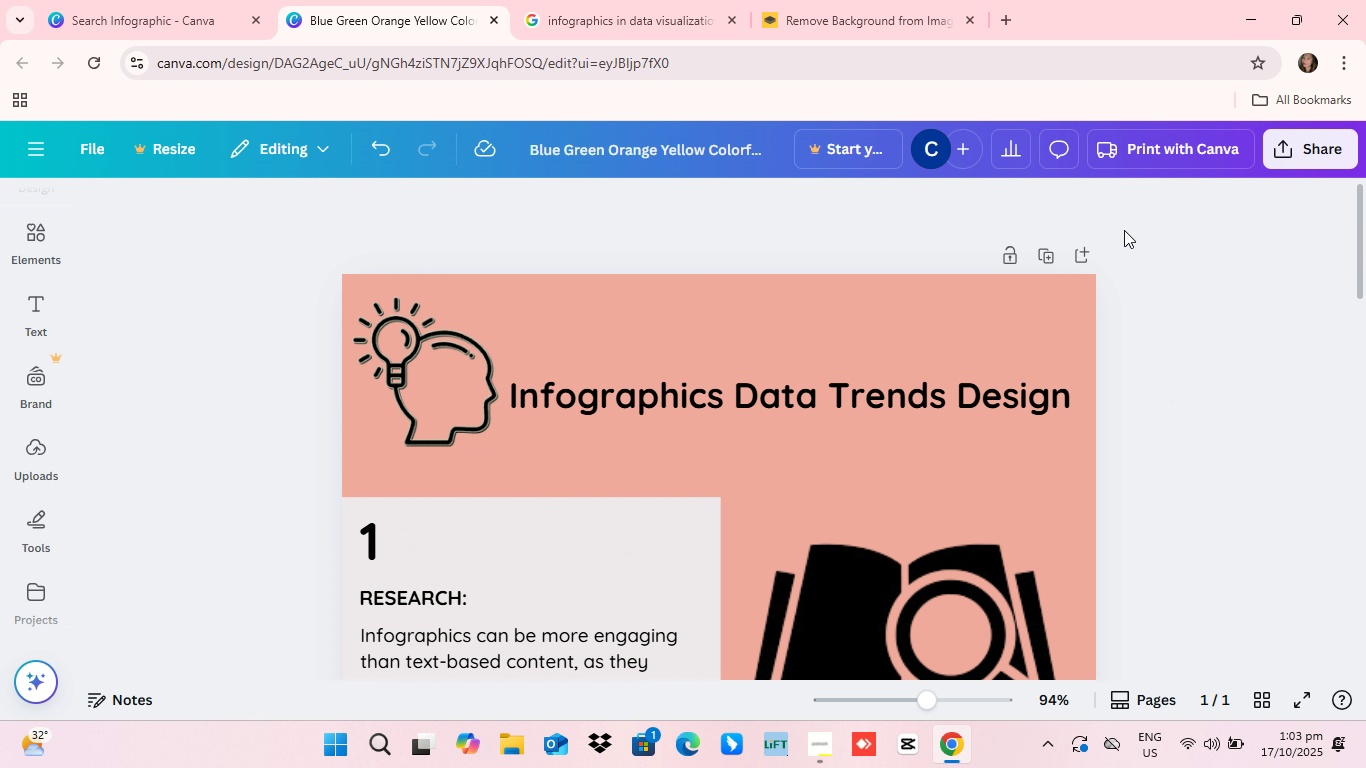 
wait(5.94)
 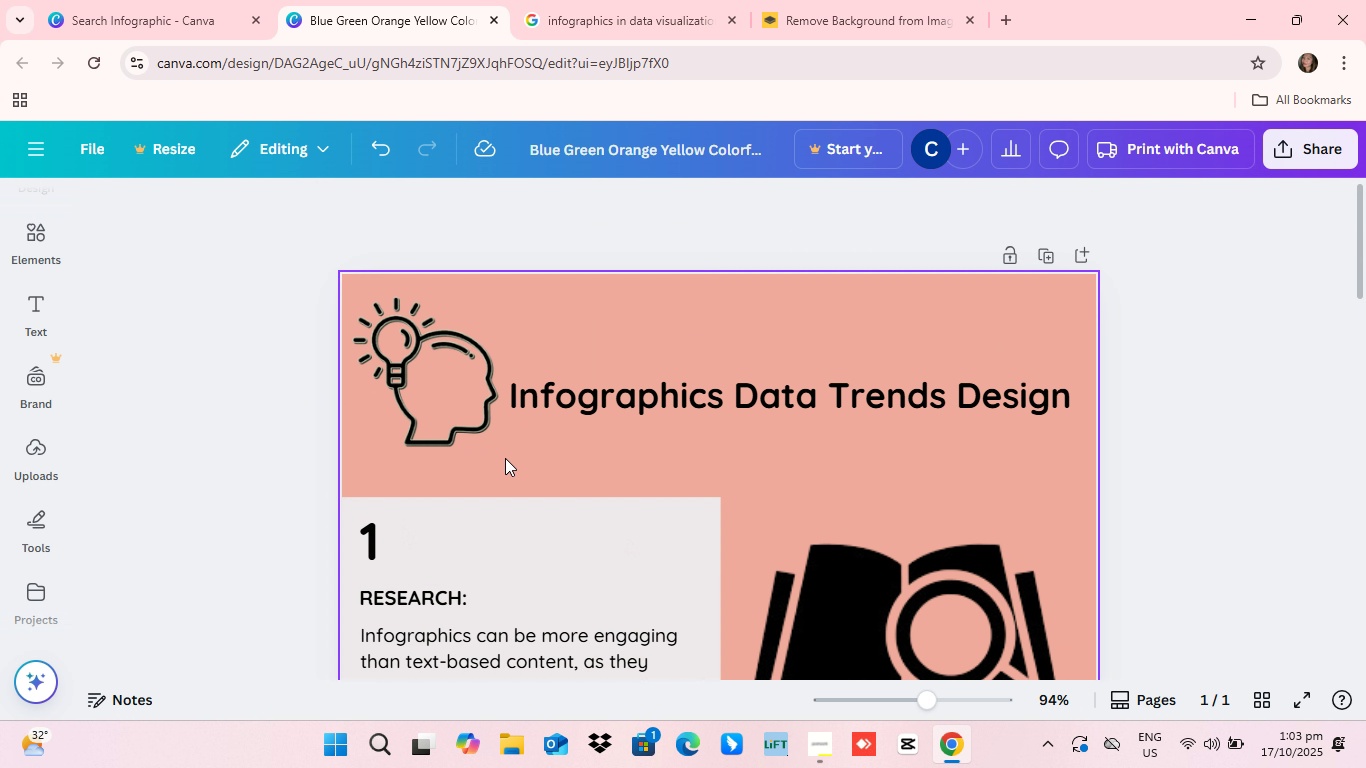 
scroll: coordinate [873, 468], scroll_direction: down, amount: 6.0
 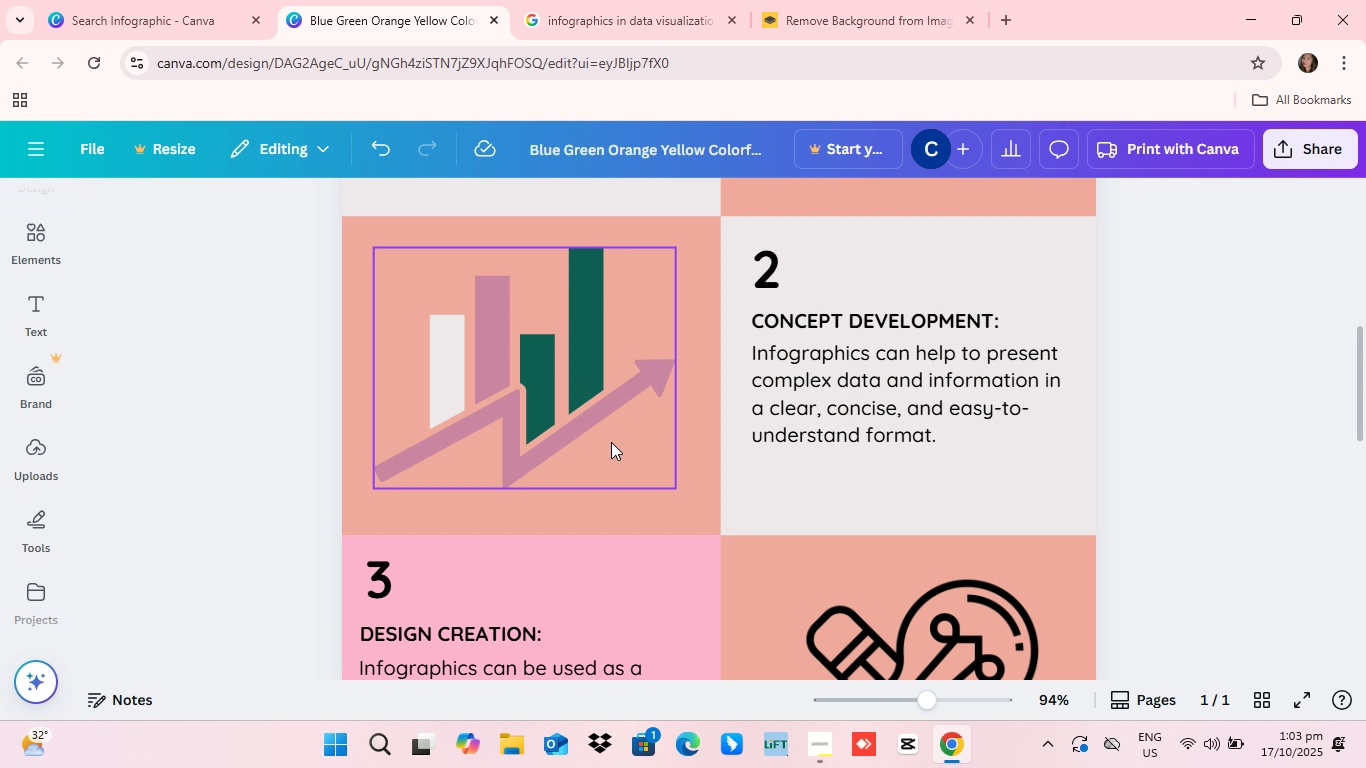 
wait(22.31)
 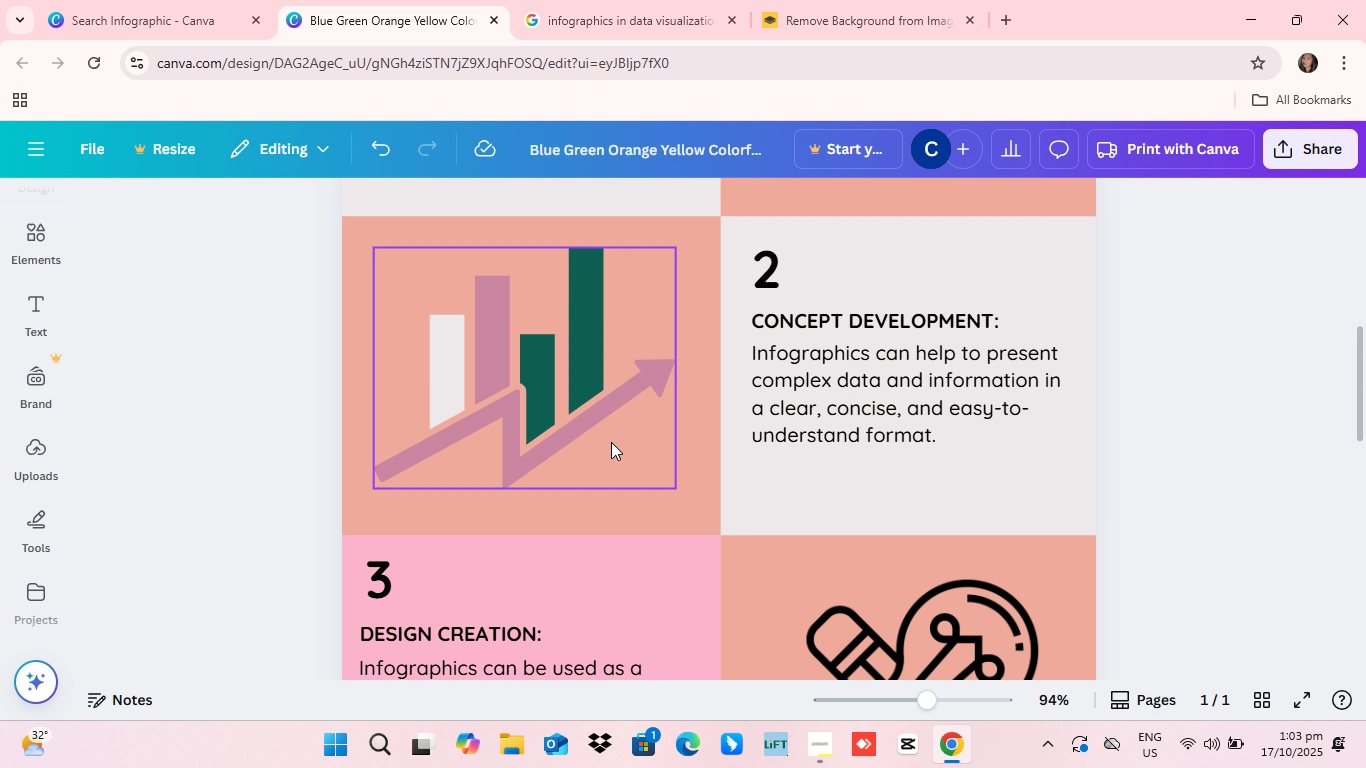 
scroll: coordinate [952, 414], scroll_direction: up, amount: 6.0
 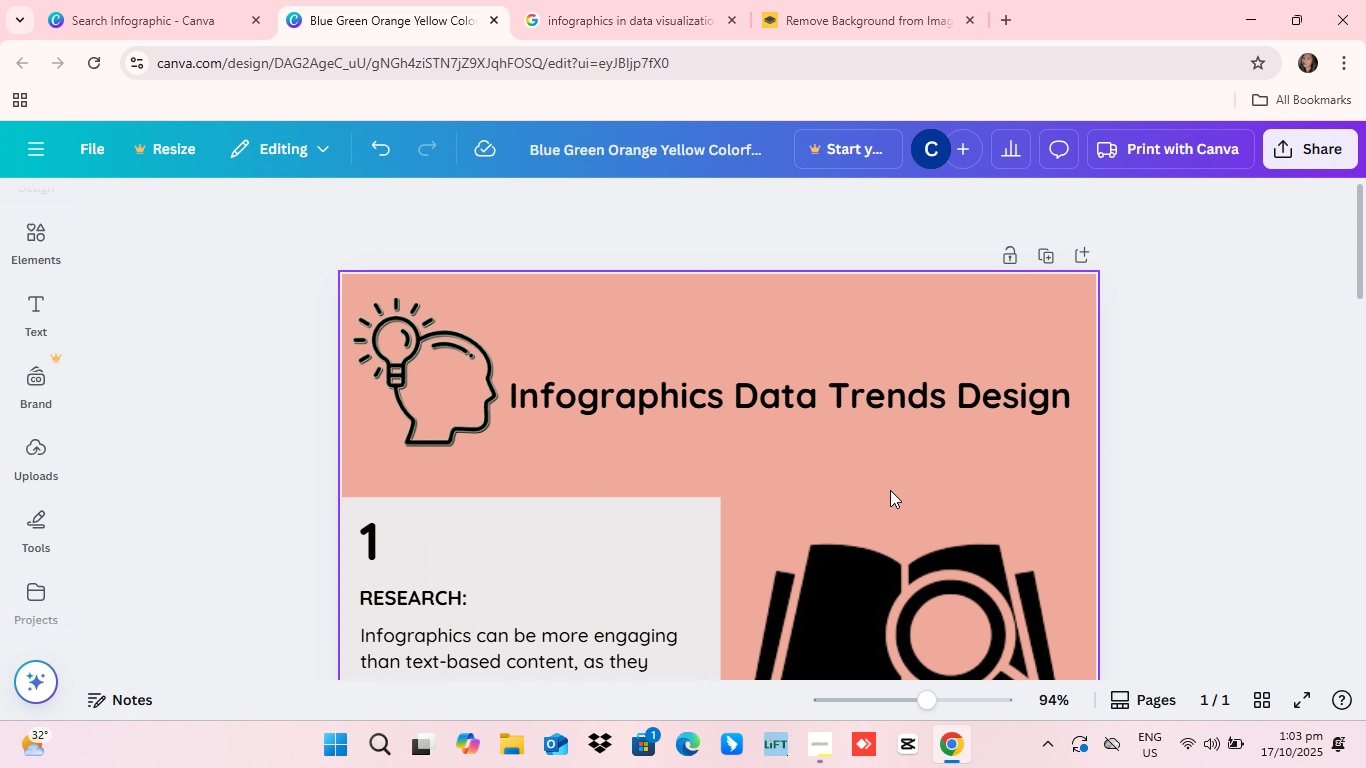 
wait(5.72)
 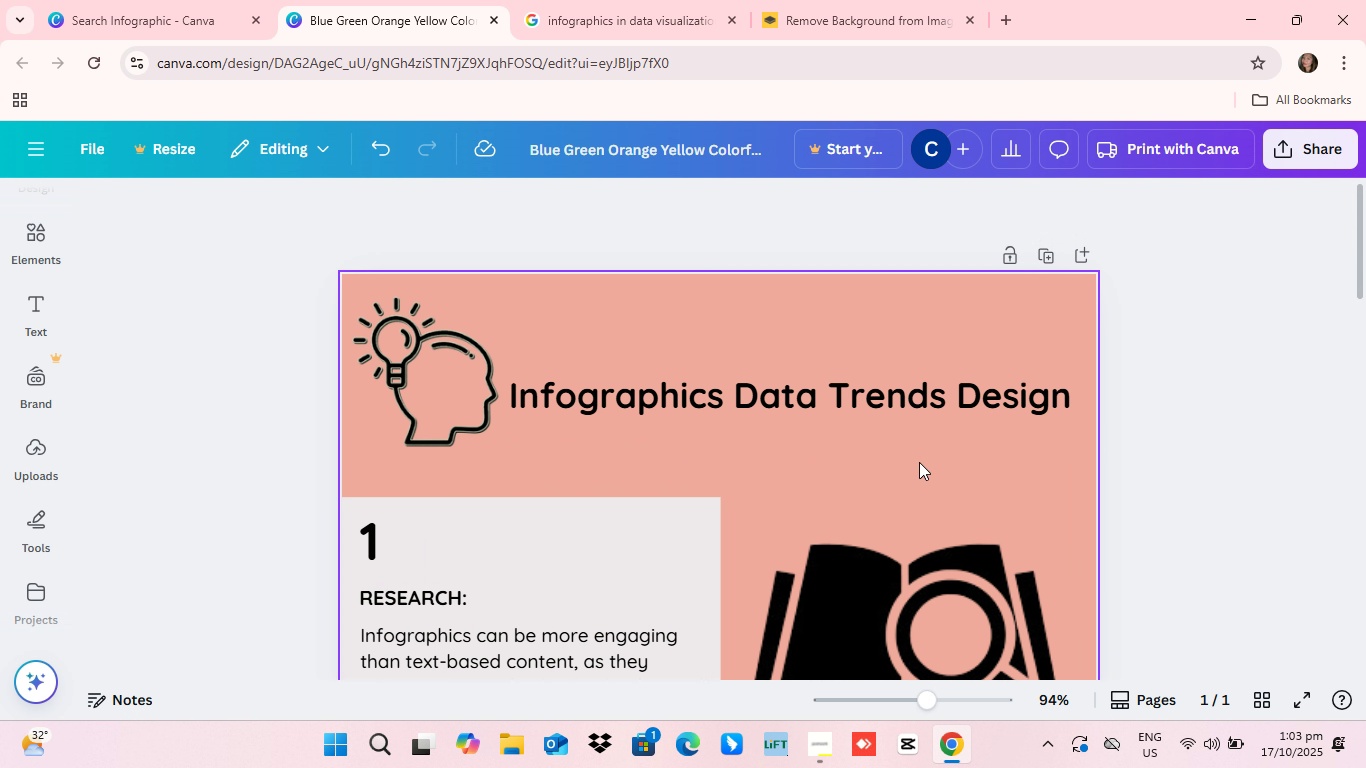 
scroll: coordinate [861, 485], scroll_direction: down, amount: 1.0
 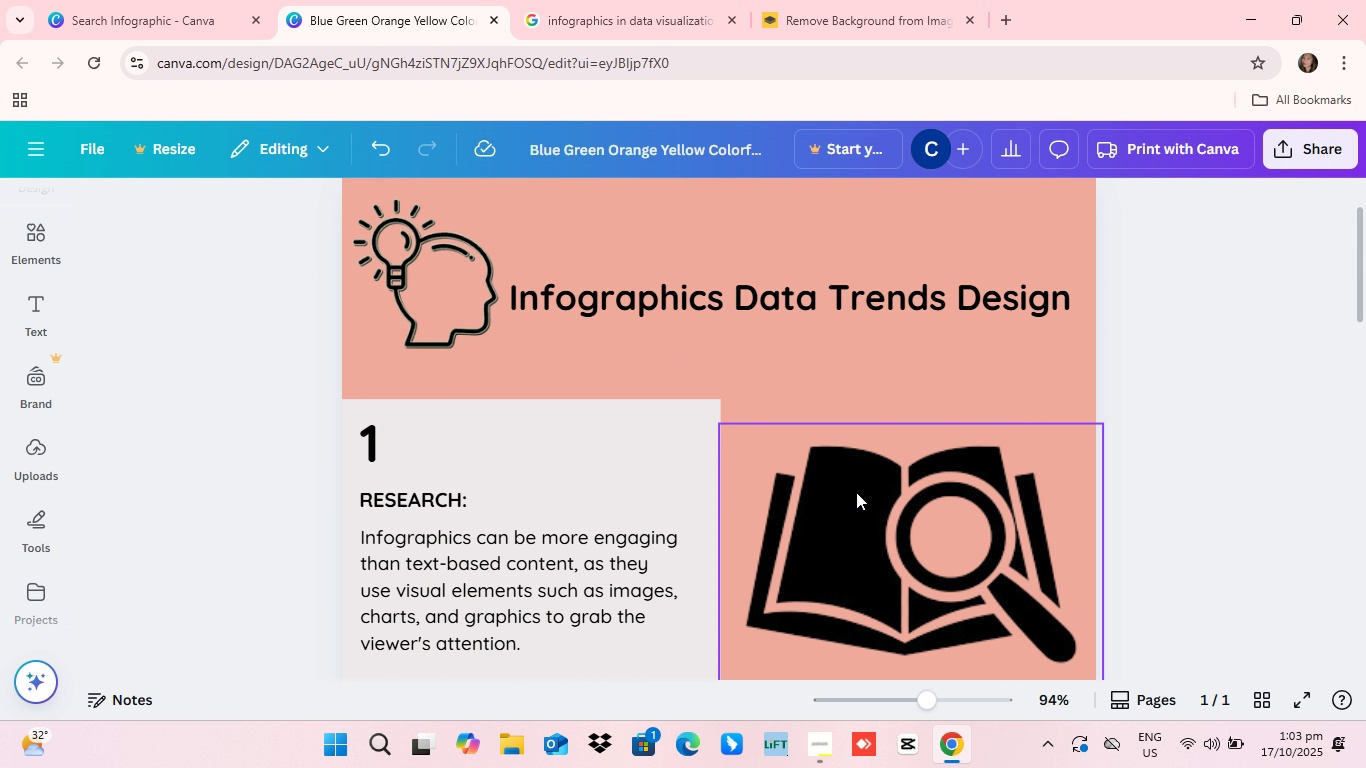 
scroll: coordinate [856, 492], scroll_direction: up, amount: 4.0
 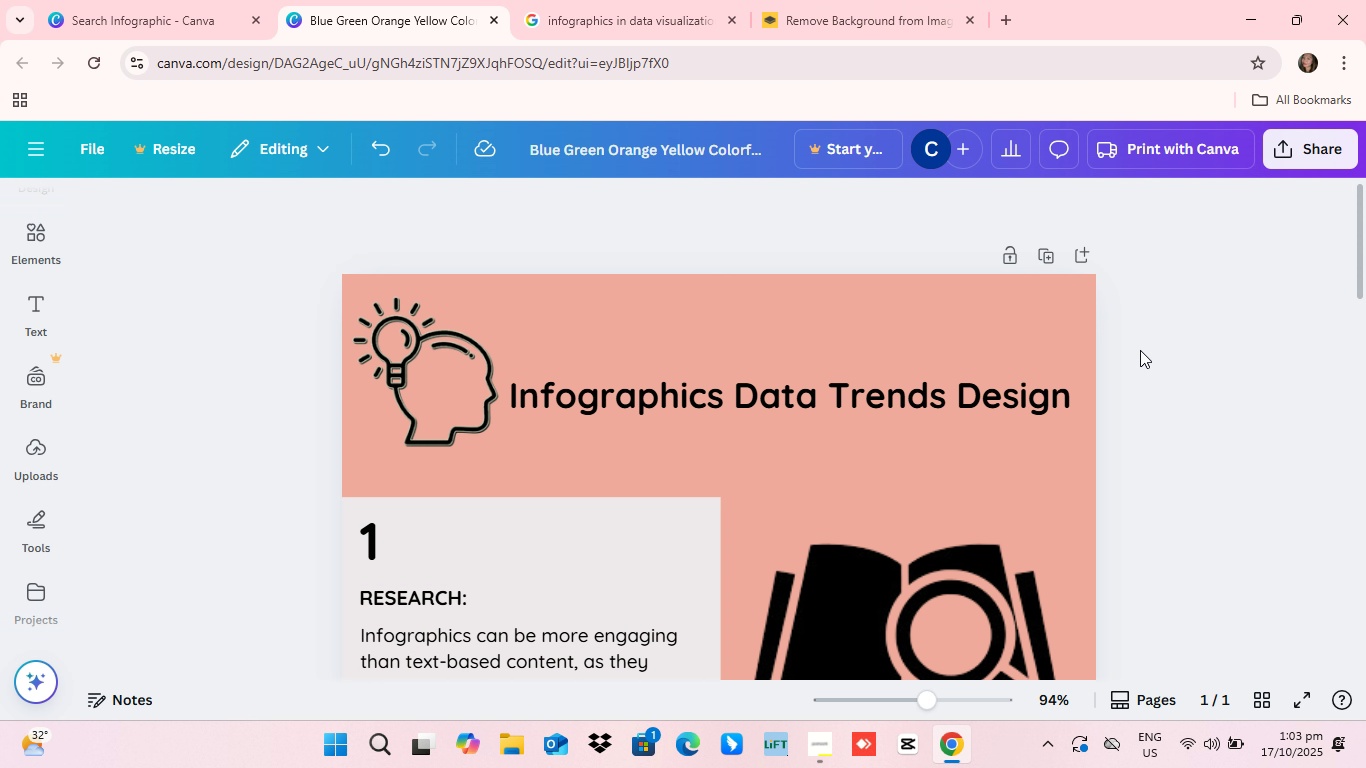 
scroll: coordinate [1144, 359], scroll_direction: down, amount: 4.0
 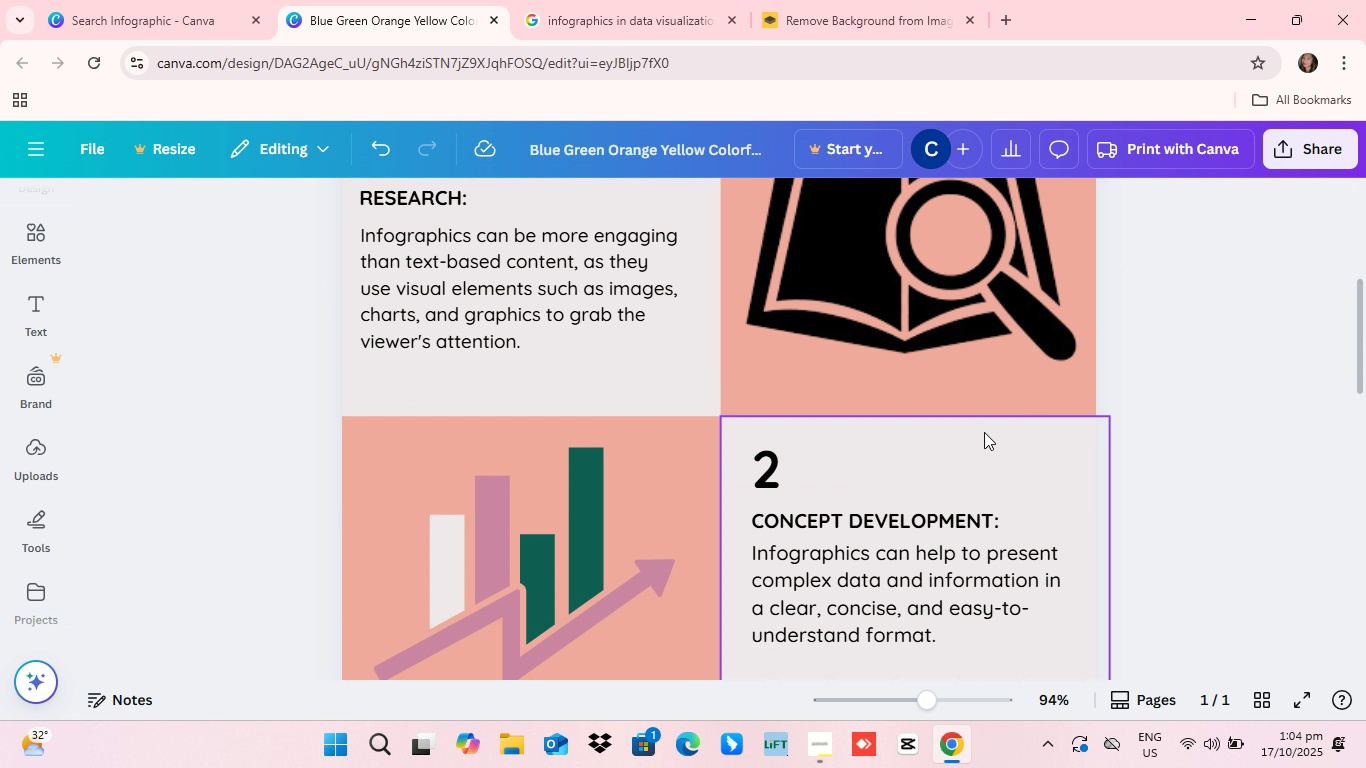 
wait(7.57)
 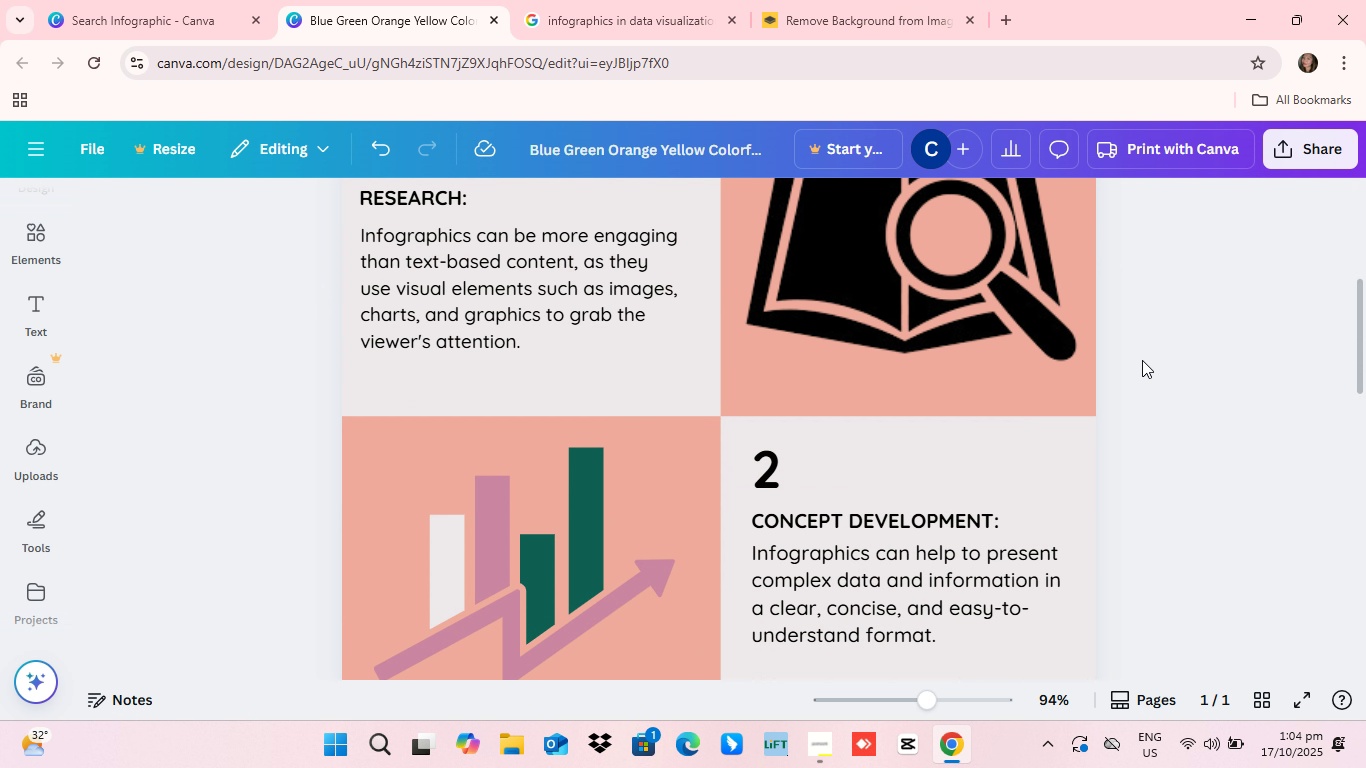 
scroll: coordinate [1117, 521], scroll_direction: down, amount: 52.0
 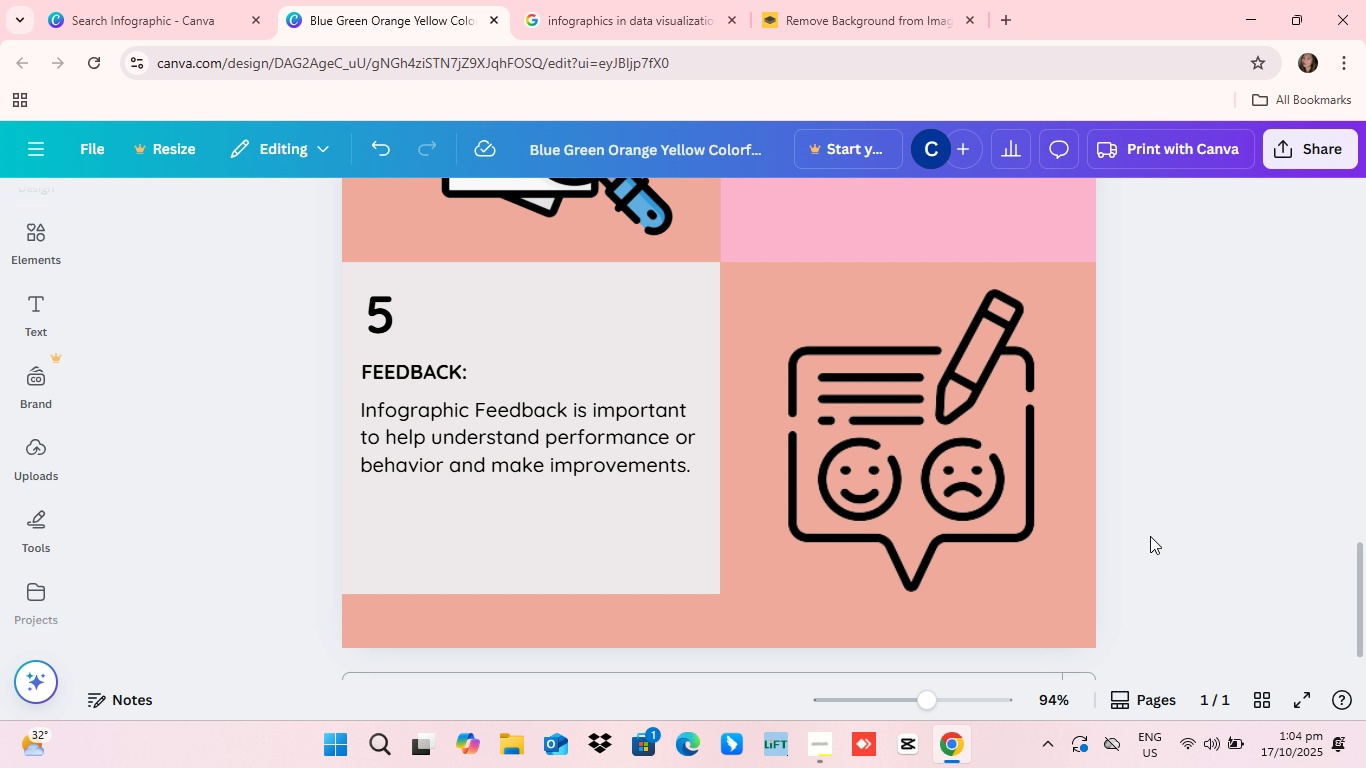 
scroll: coordinate [1150, 536], scroll_direction: up, amount: 3.0
 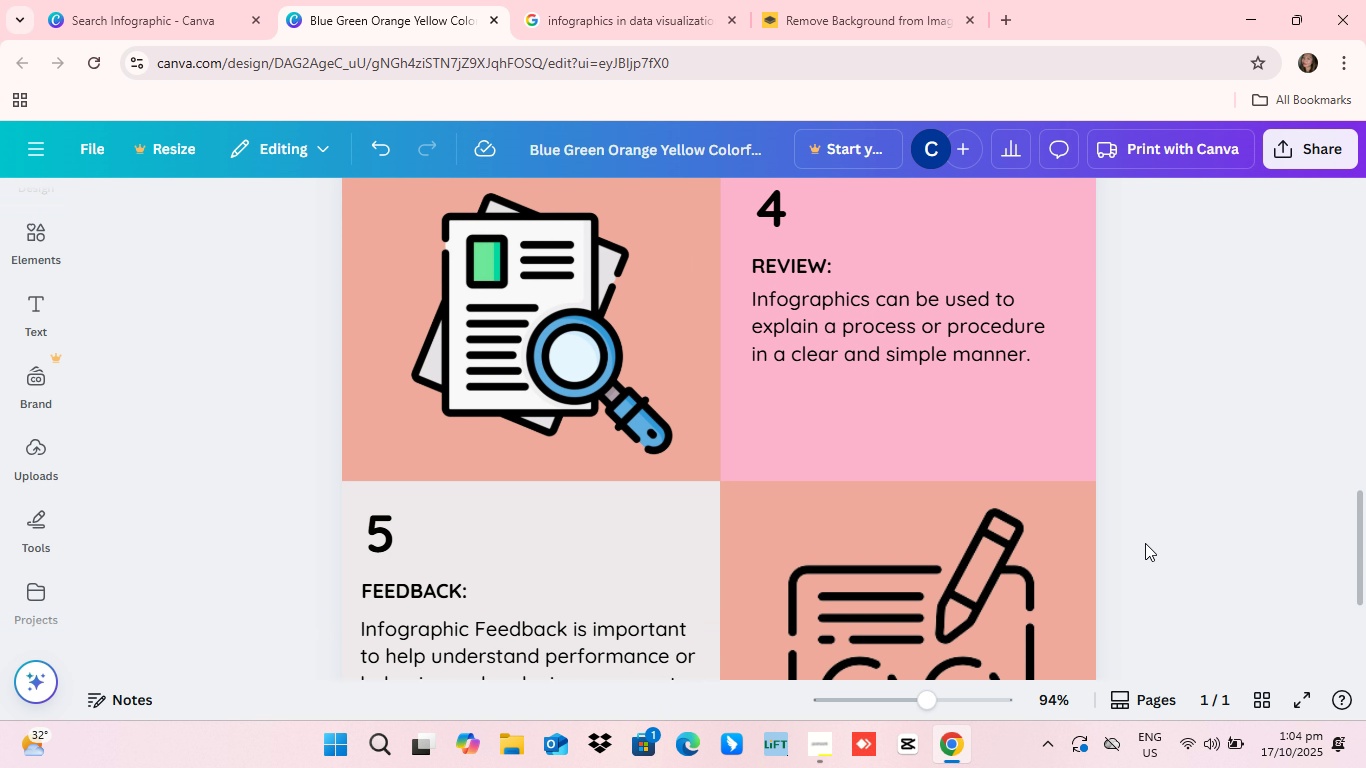 
scroll: coordinate [1146, 543], scroll_direction: down, amount: 2.0
 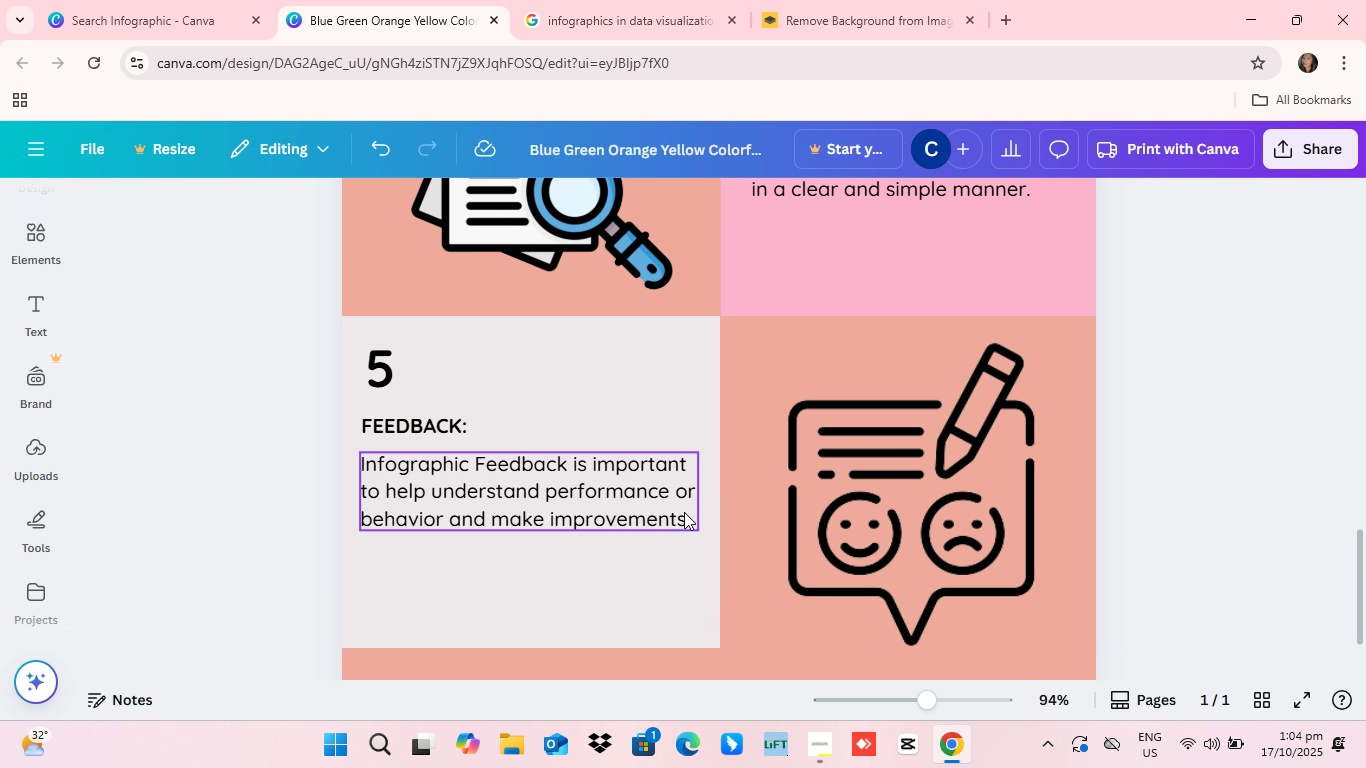 
scroll: coordinate [694, 512], scroll_direction: up, amount: 5.0
 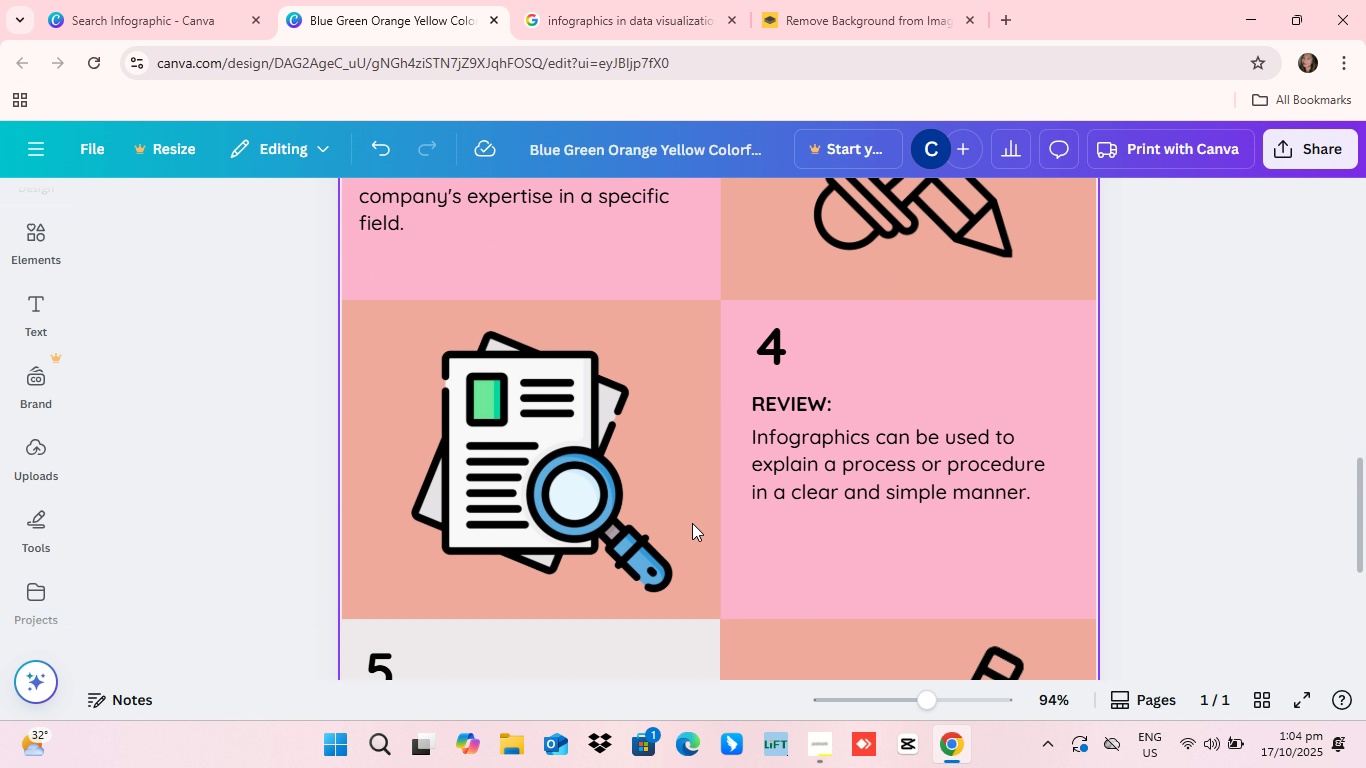 
scroll: coordinate [692, 523], scroll_direction: down, amount: 2.0
 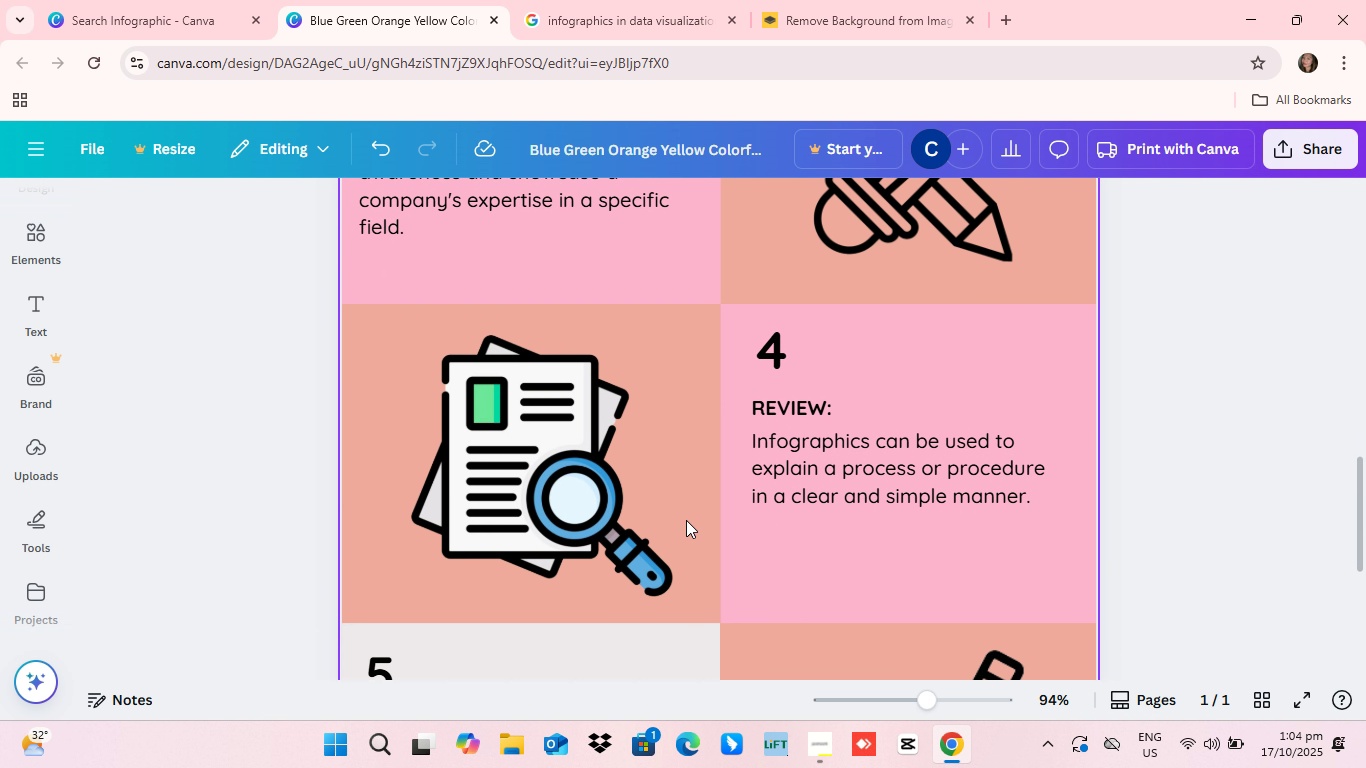 
scroll: coordinate [1118, 480], scroll_direction: up, amount: 5.0
 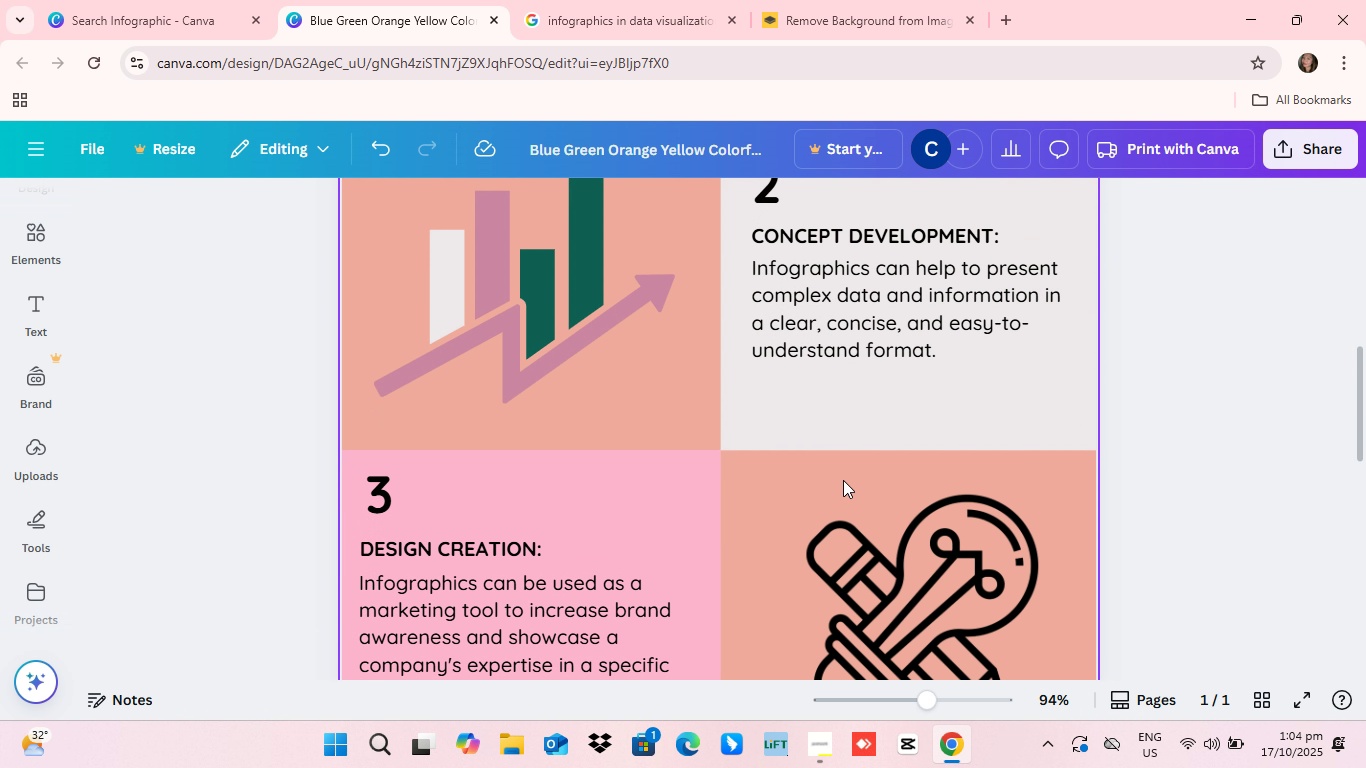 
scroll: coordinate [843, 480], scroll_direction: down, amount: 1.0
 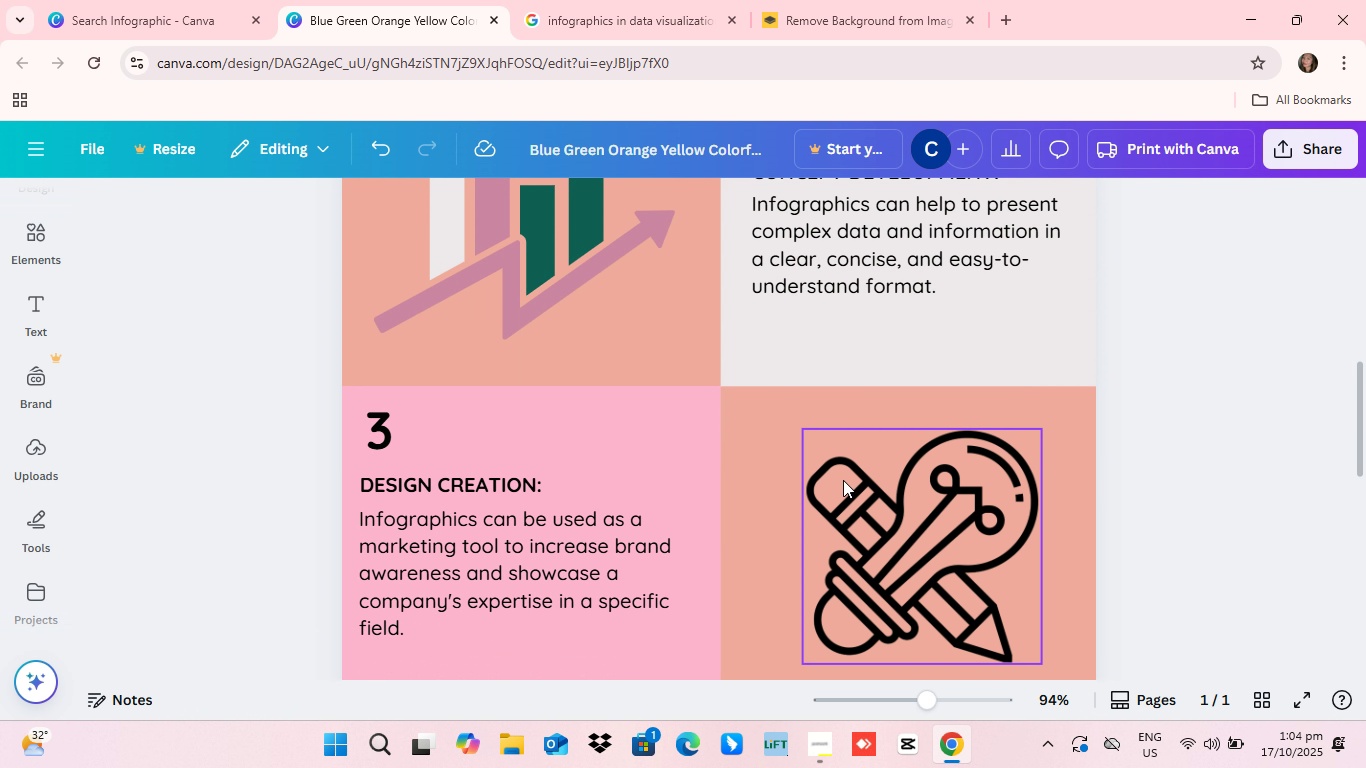 
scroll: coordinate [843, 480], scroll_direction: up, amount: 1.0
 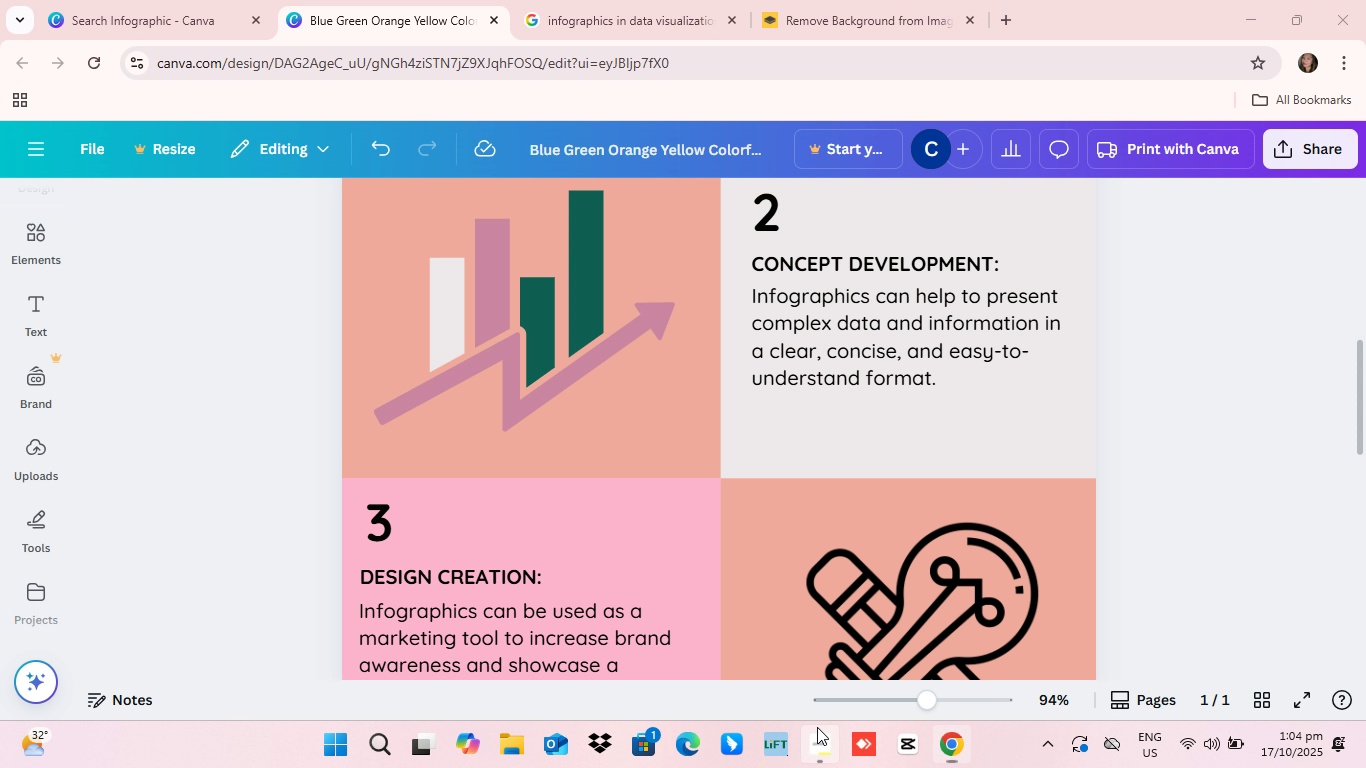 
left_click([817, 727])